 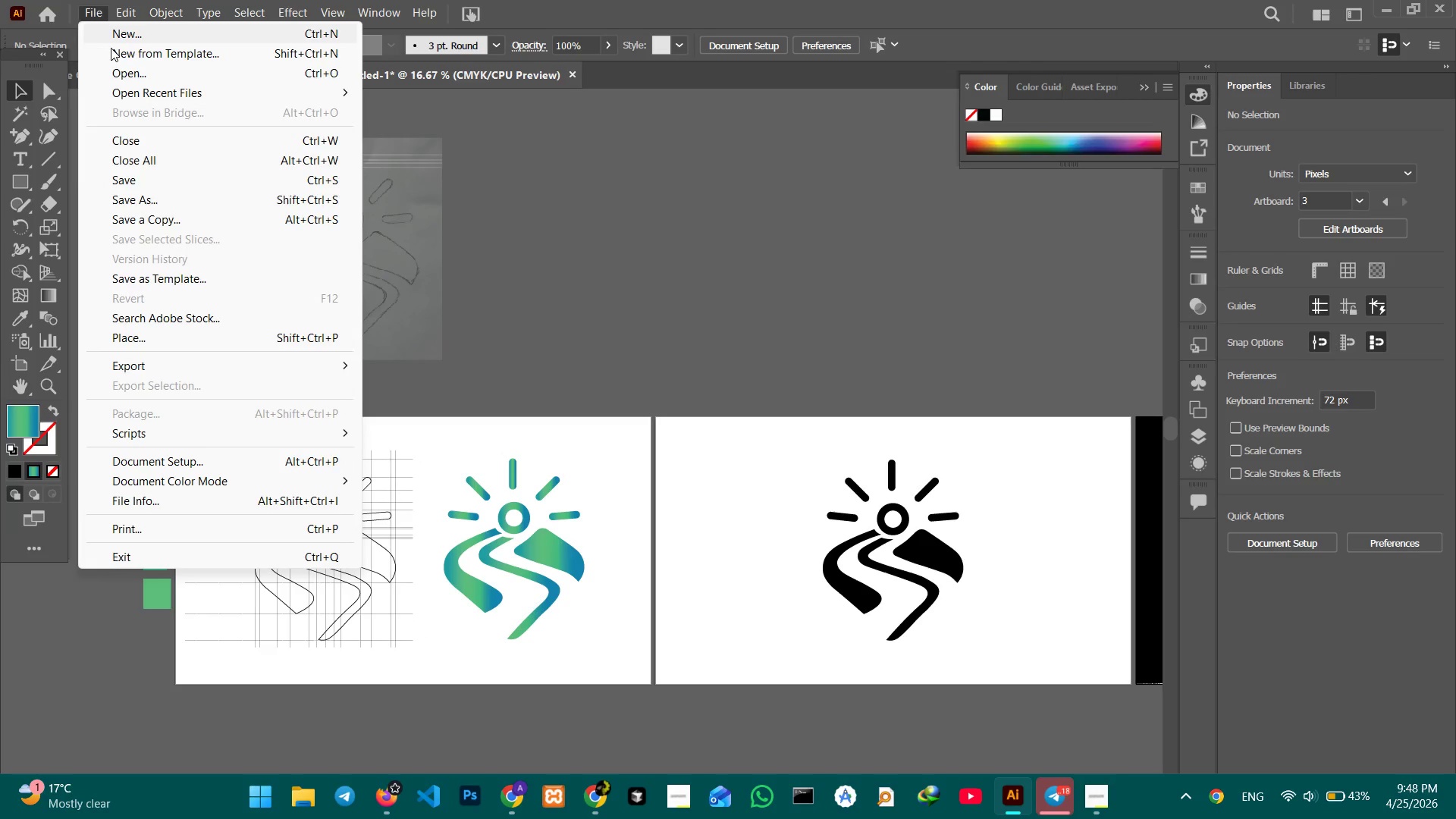 
left_click([153, 195])
 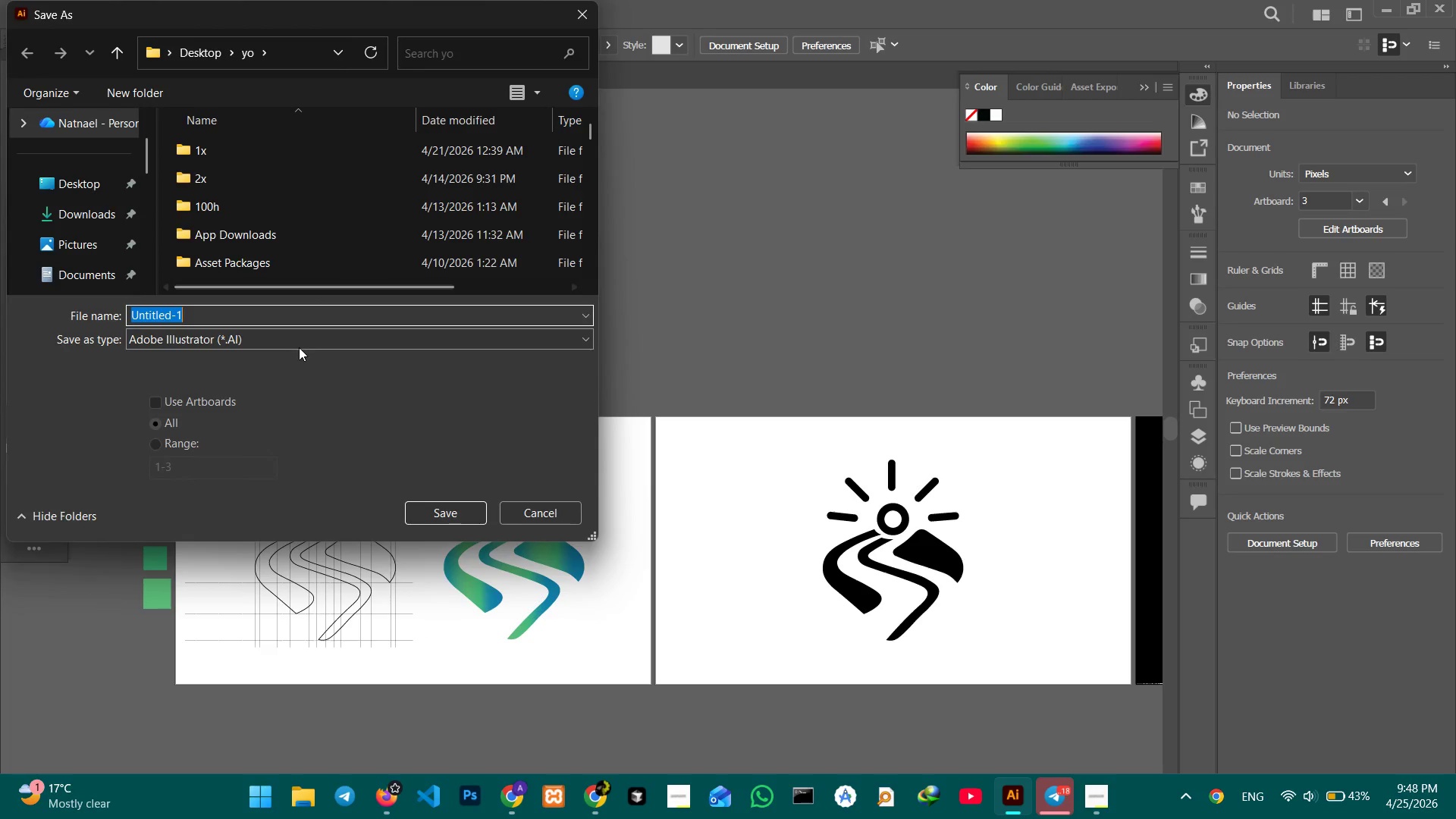 
key(Control+V)
 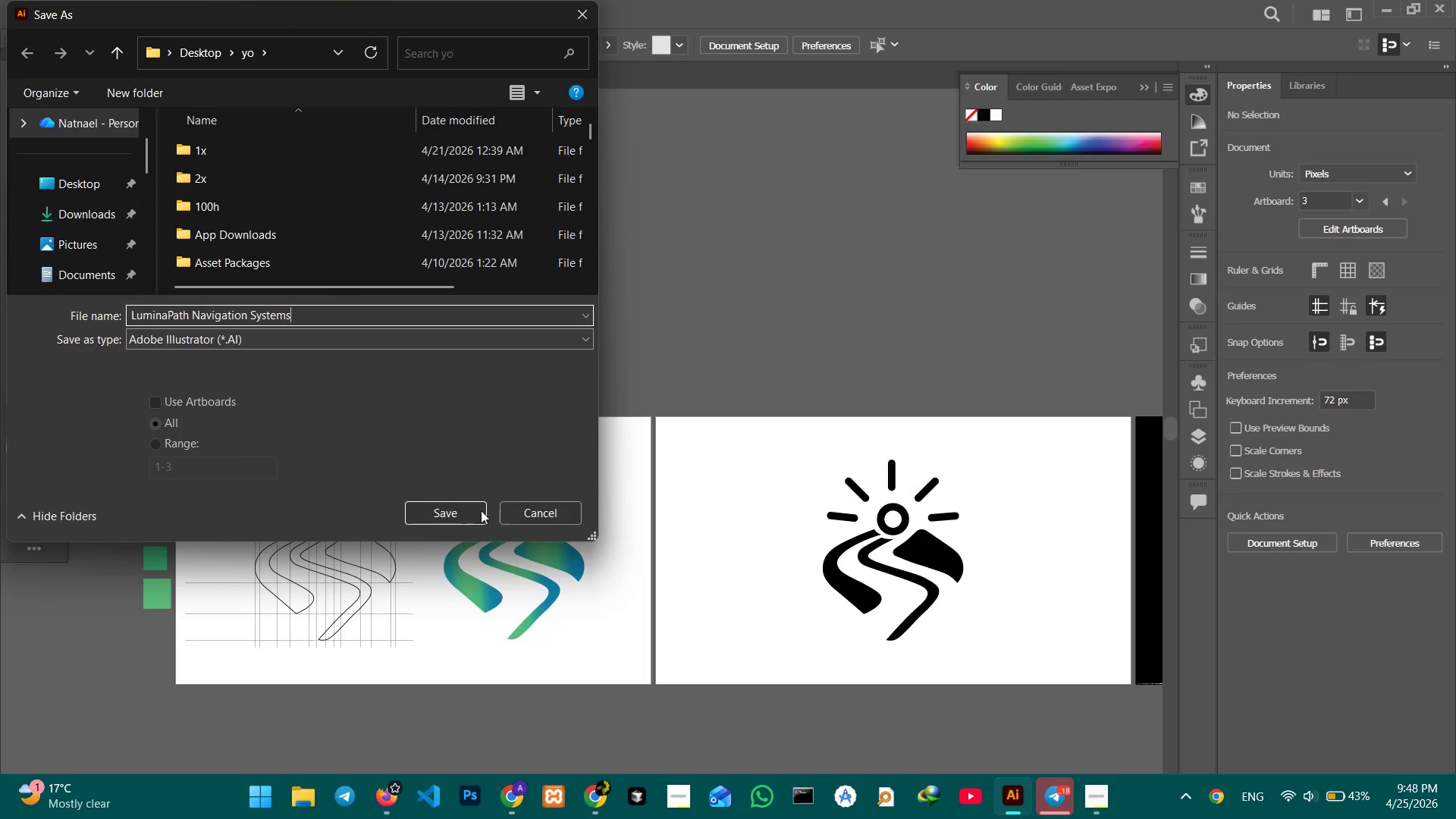 
left_click([460, 511])
 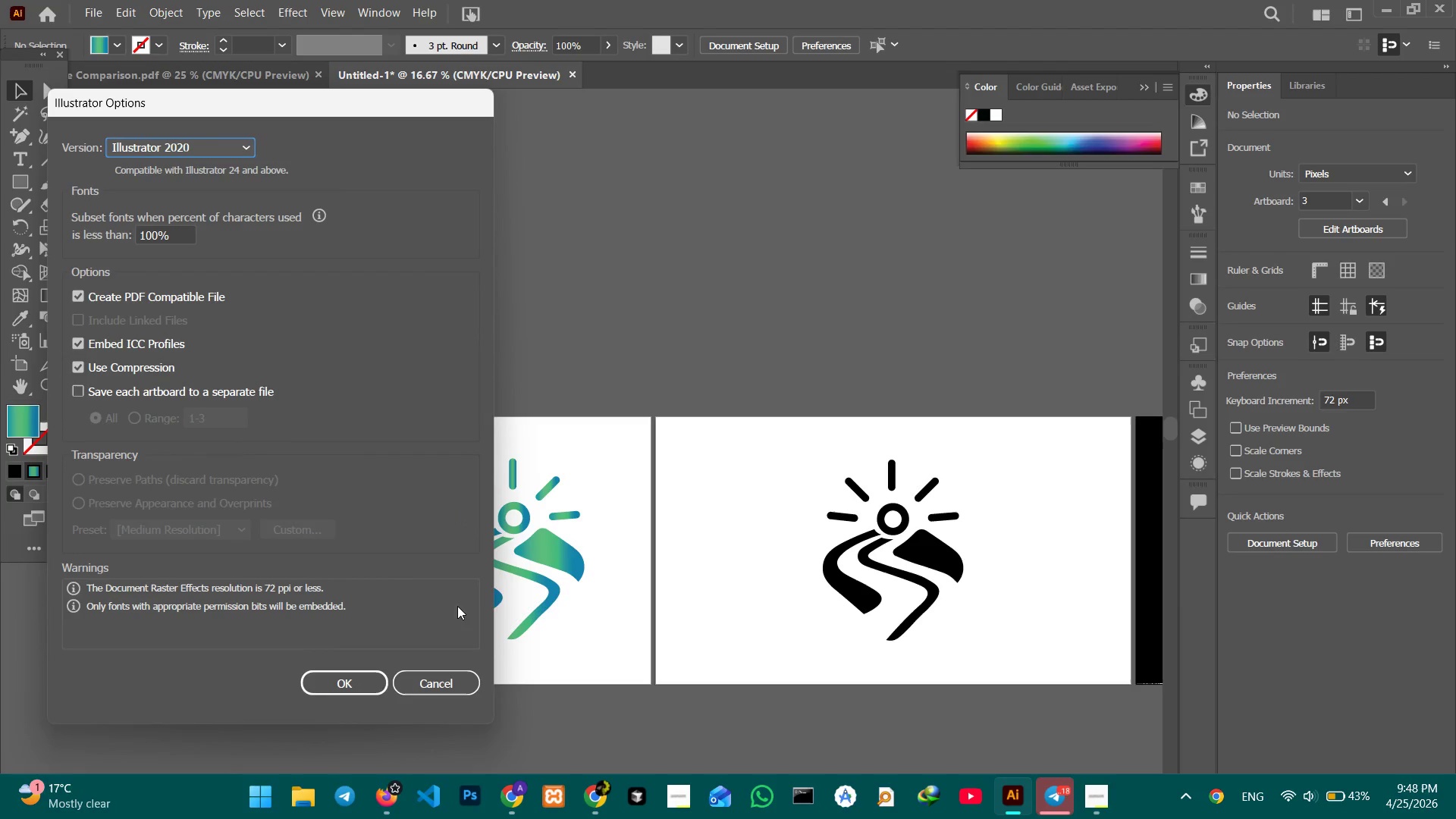 
left_click([347, 684])
 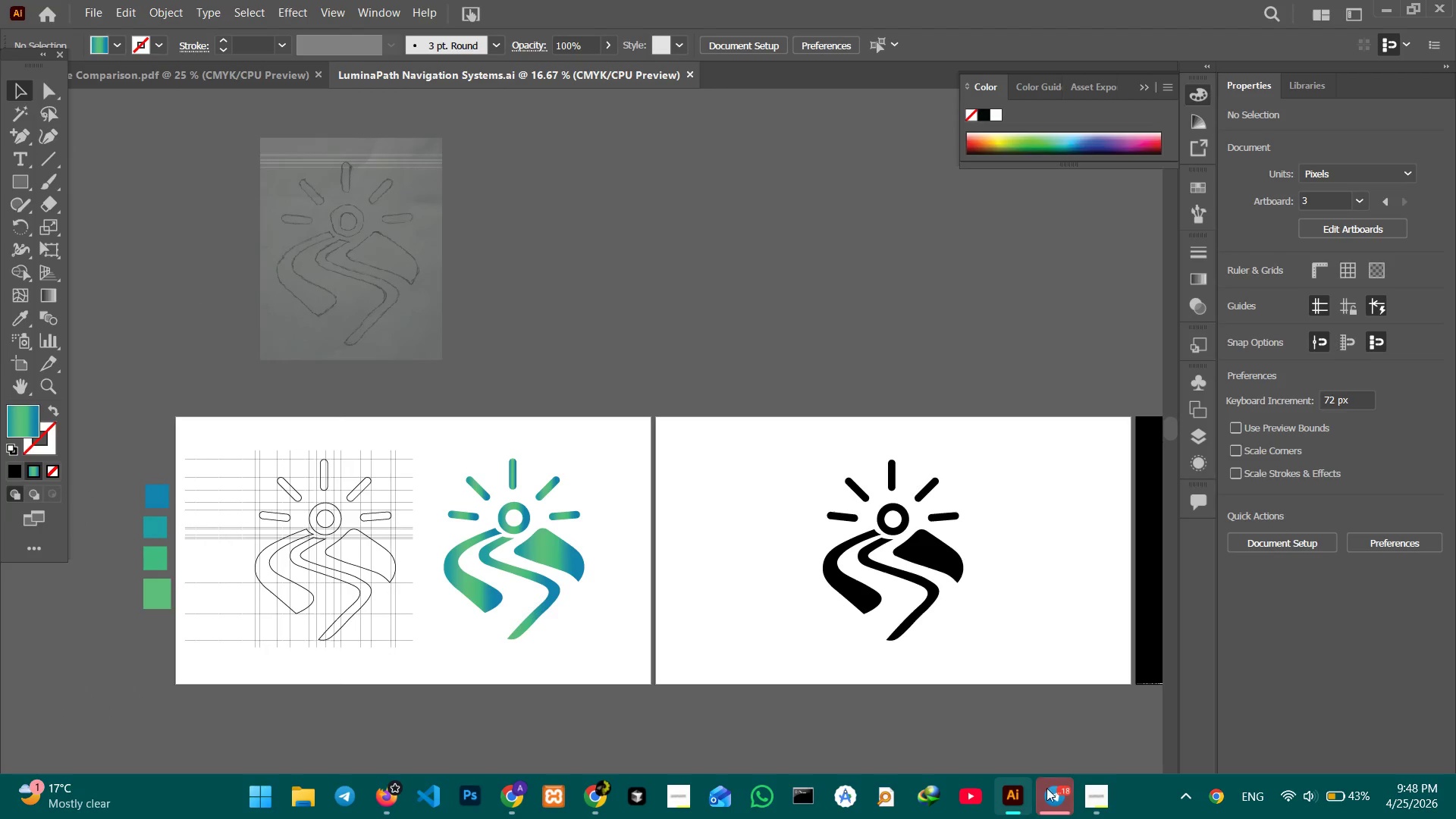 
left_click([1084, 789])
 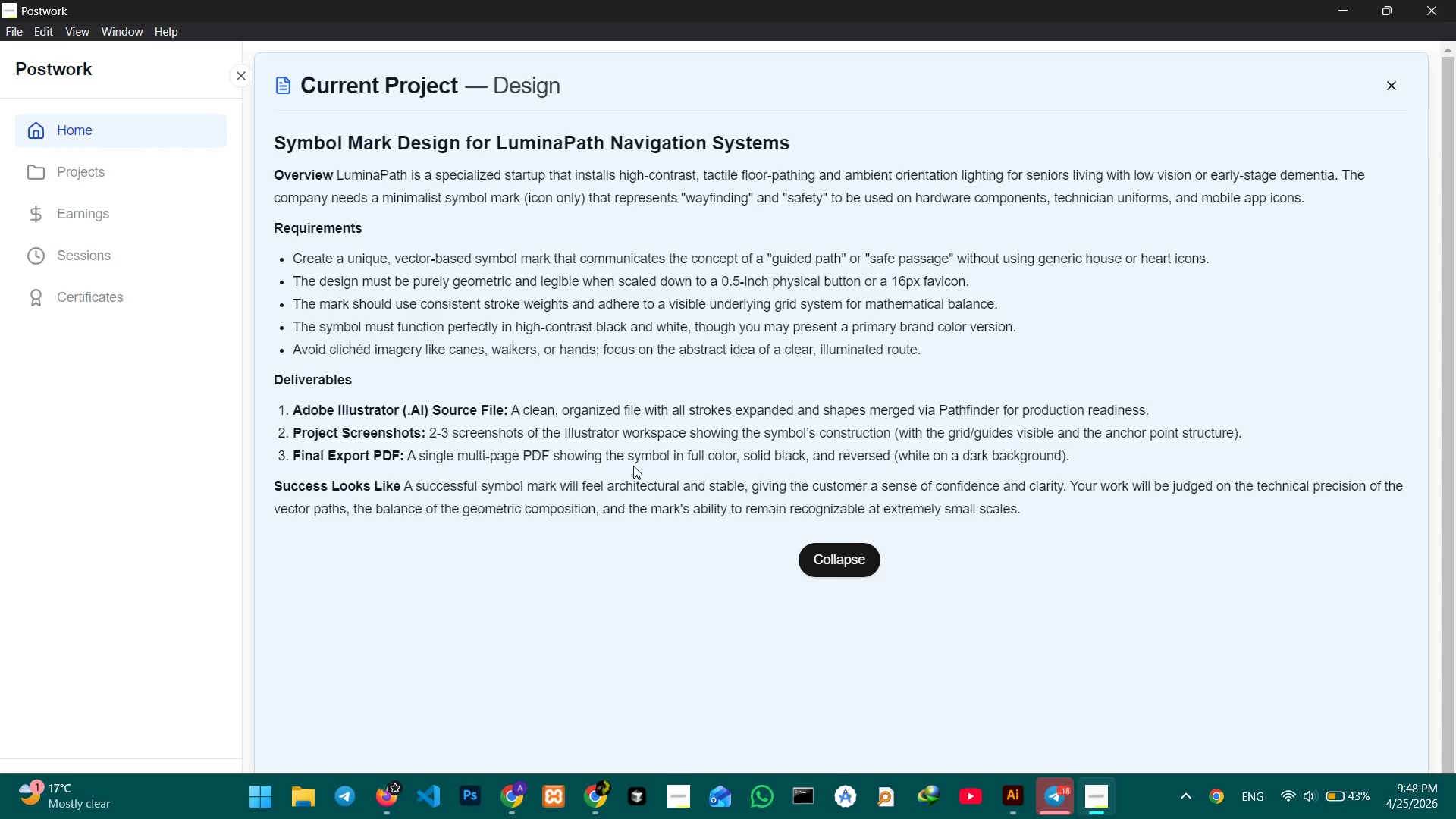 
wait(20.84)
 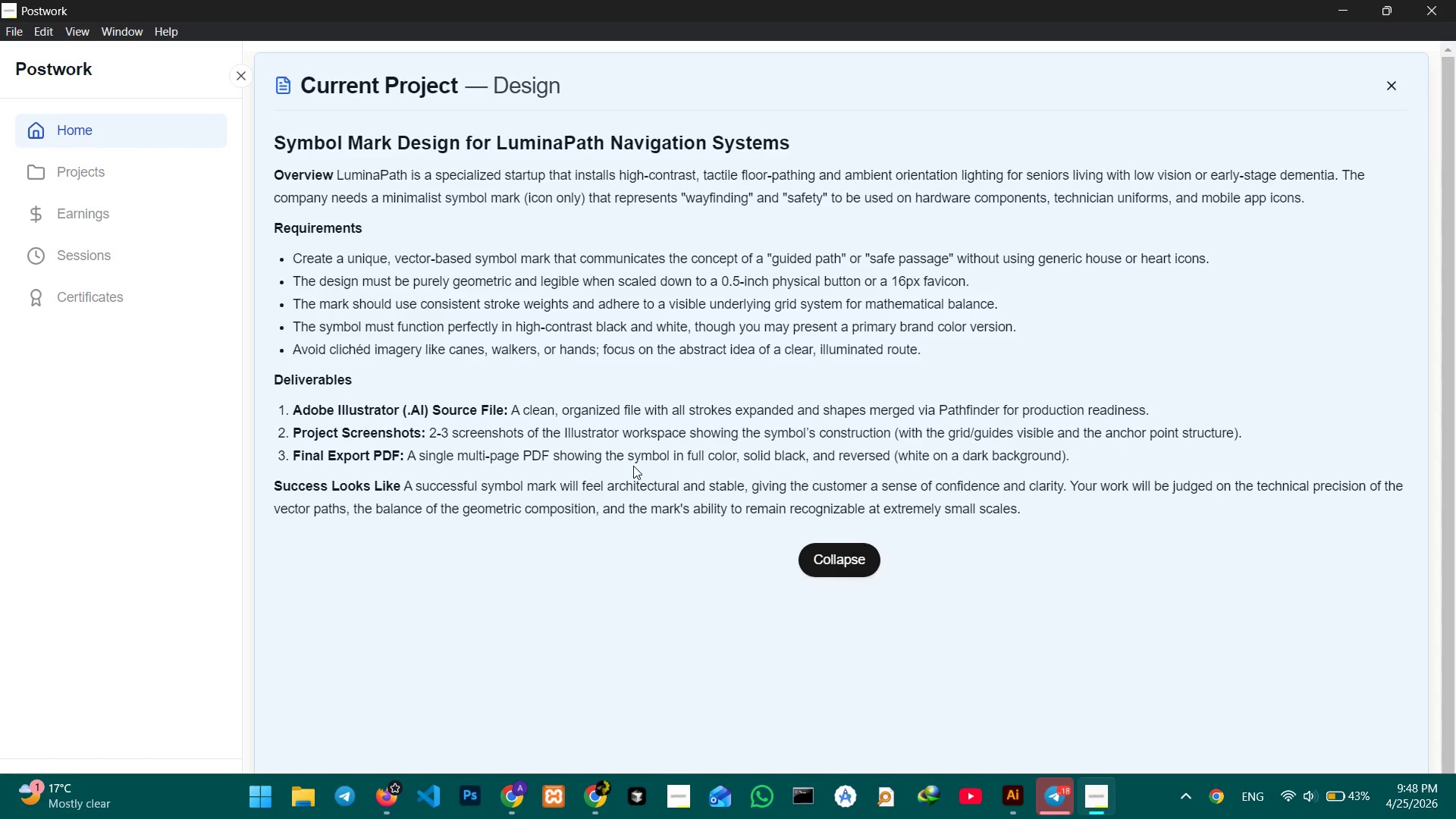 
left_click([1019, 802])
 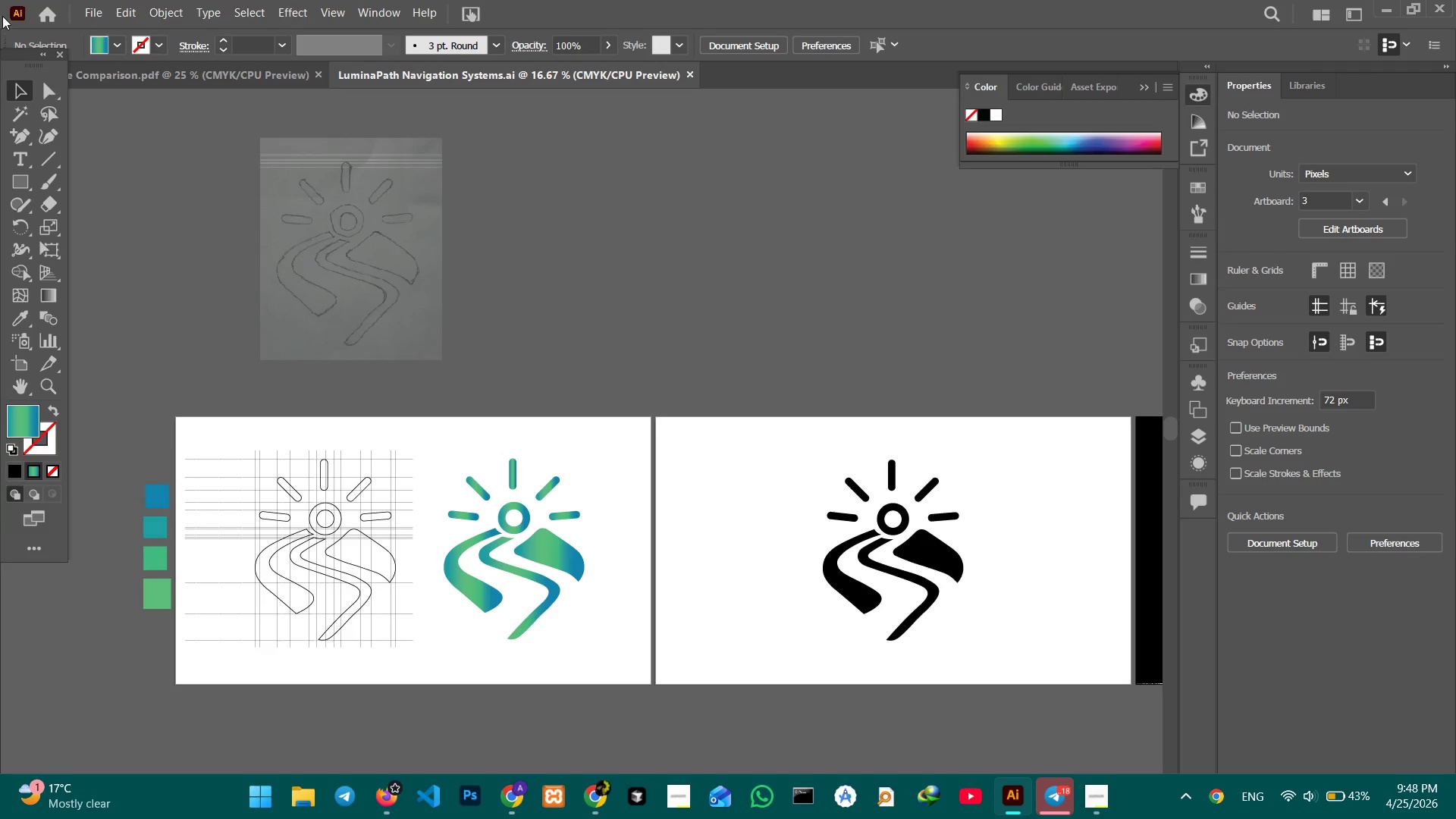 
left_click([99, 18])
 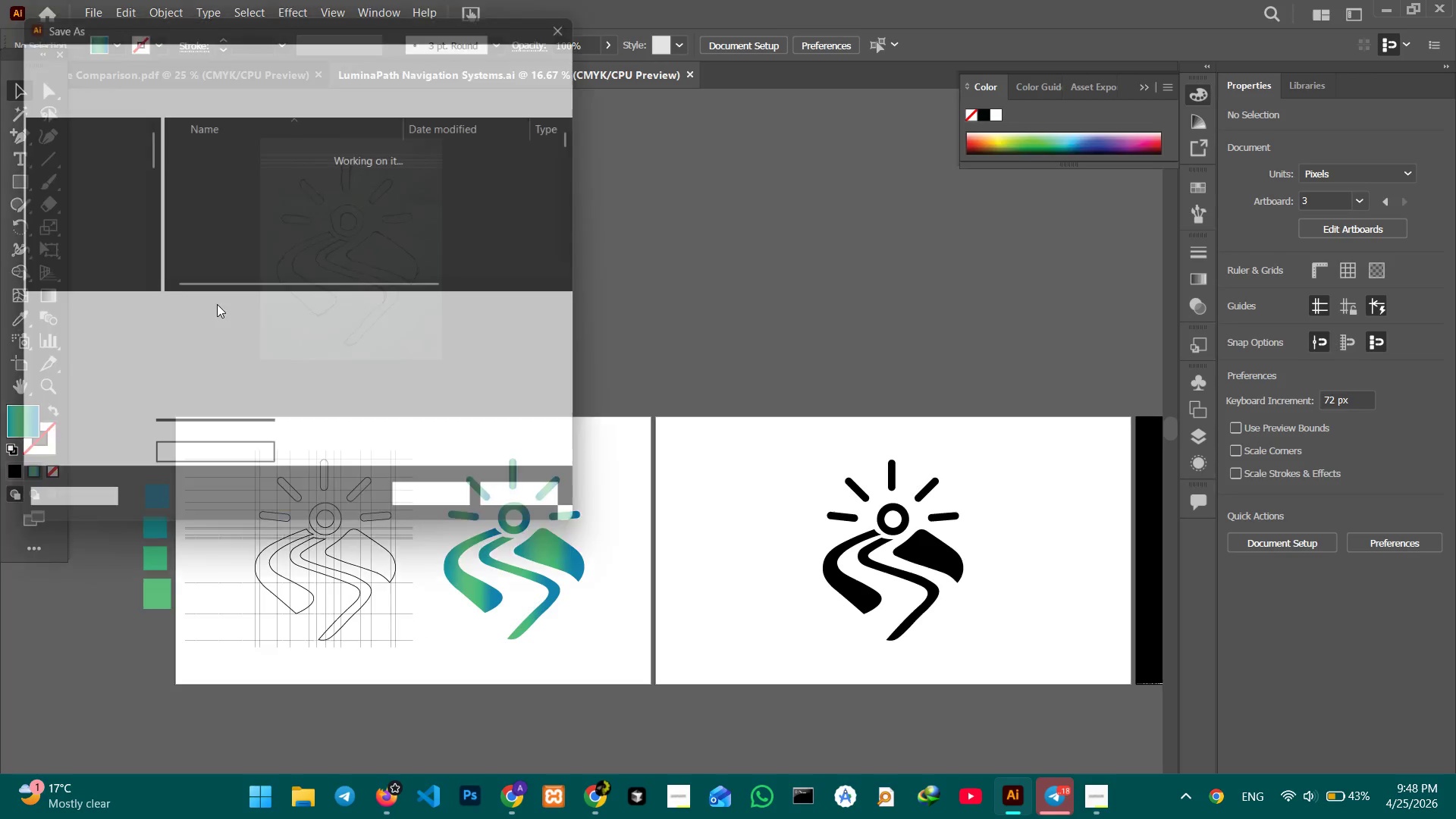 
left_click([246, 337])
 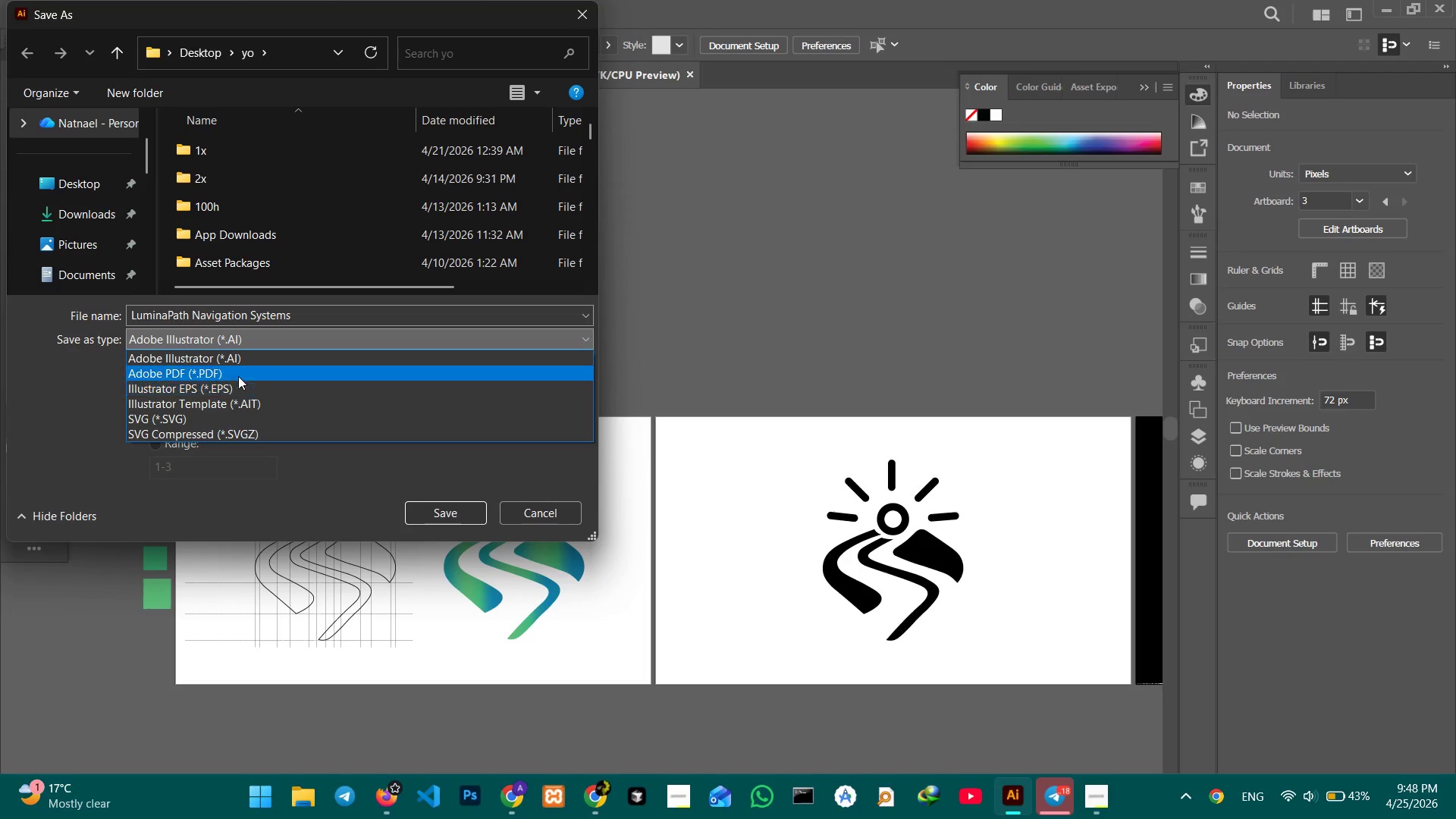 
left_click([241, 371])
 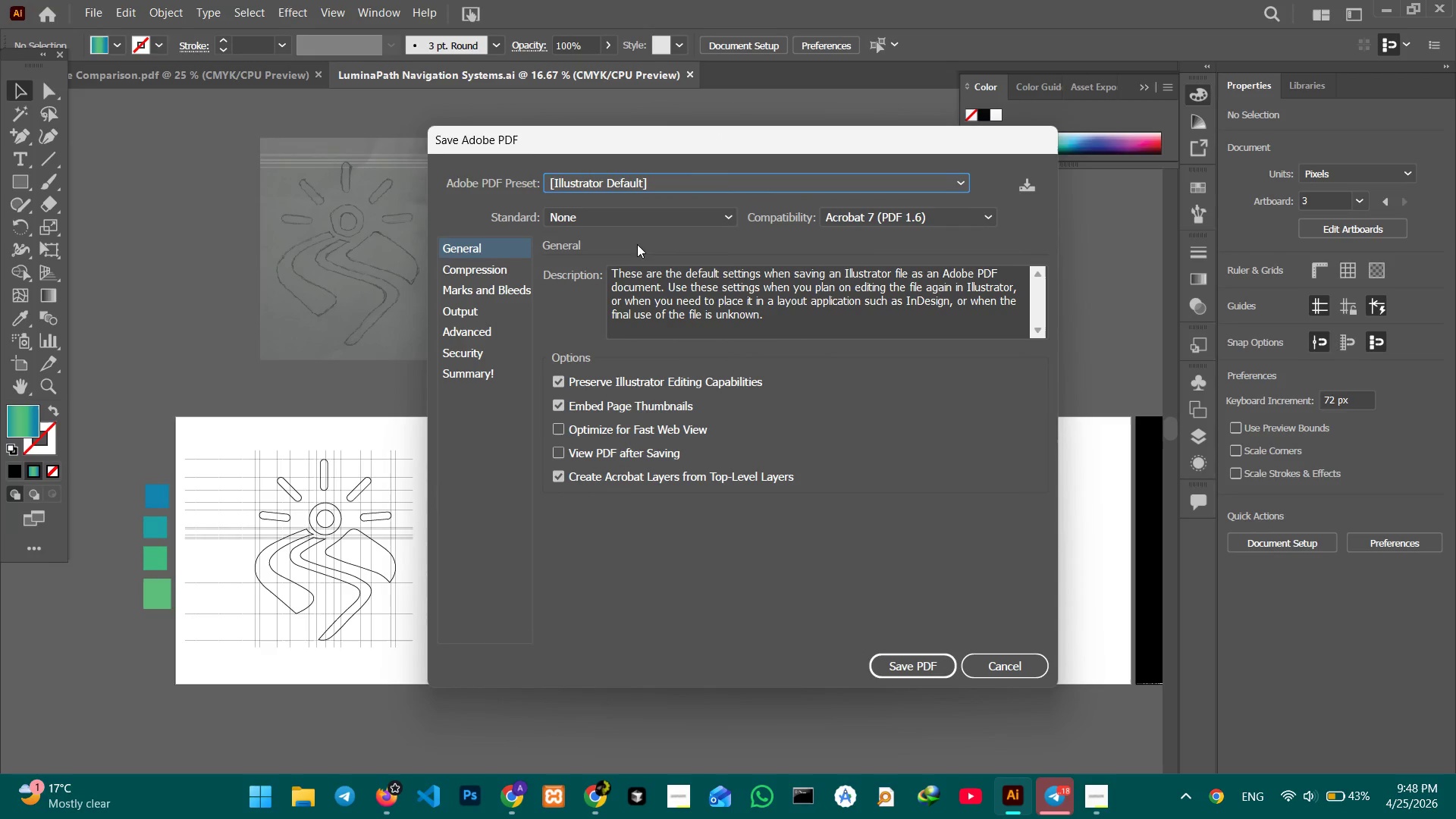 
double_click([632, 177])
 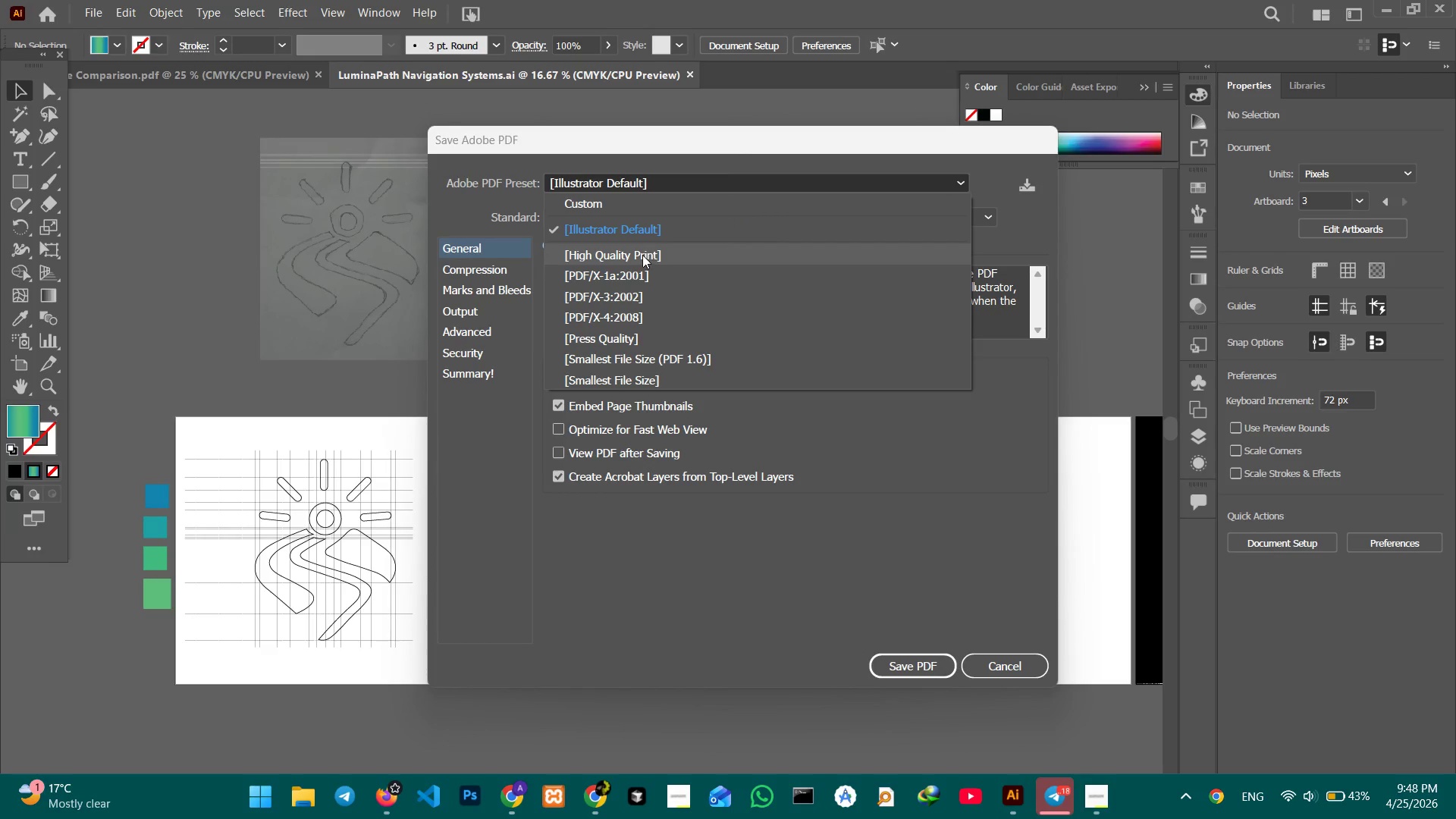 
left_click([642, 255])
 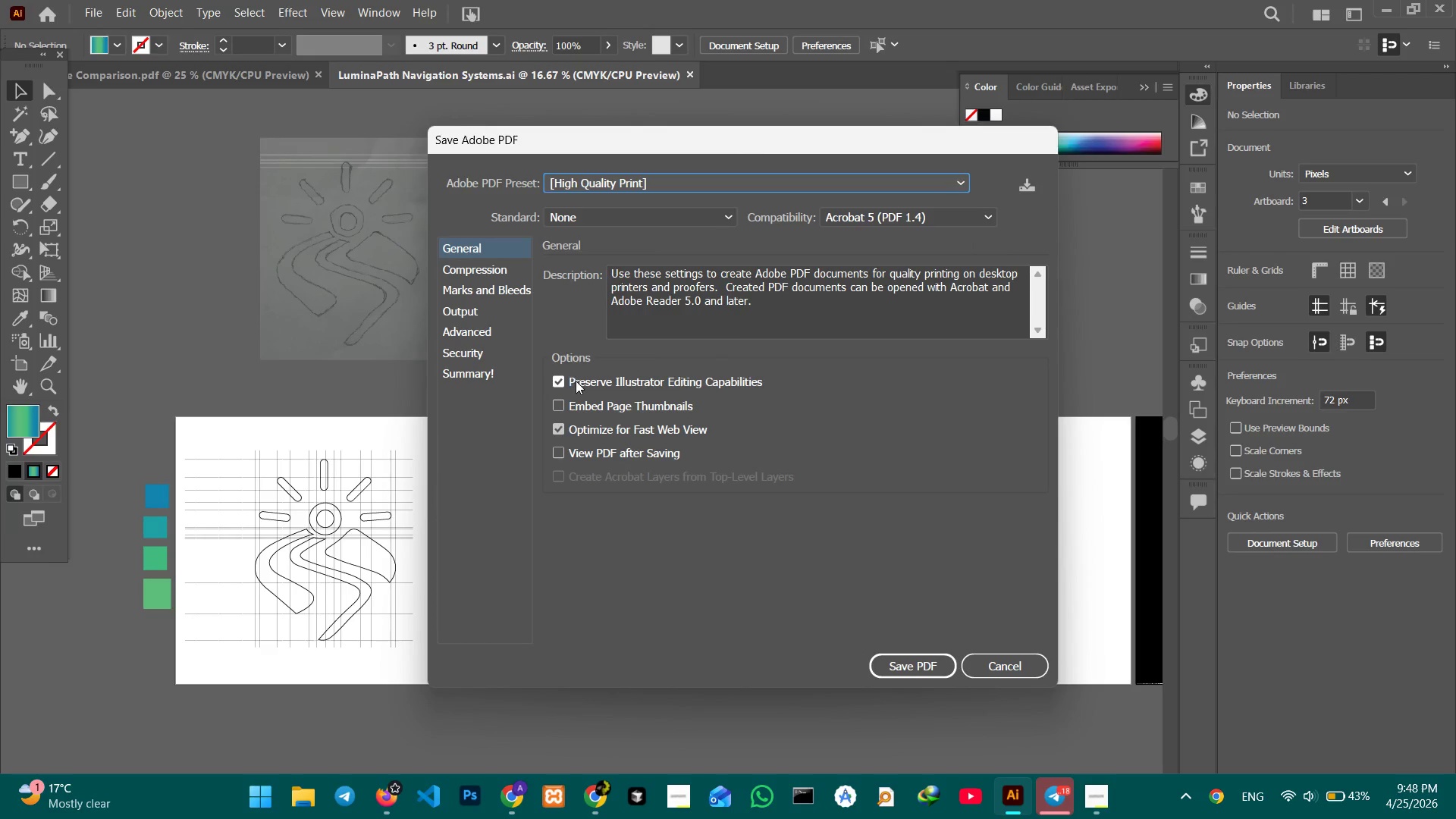 
left_click([576, 381])
 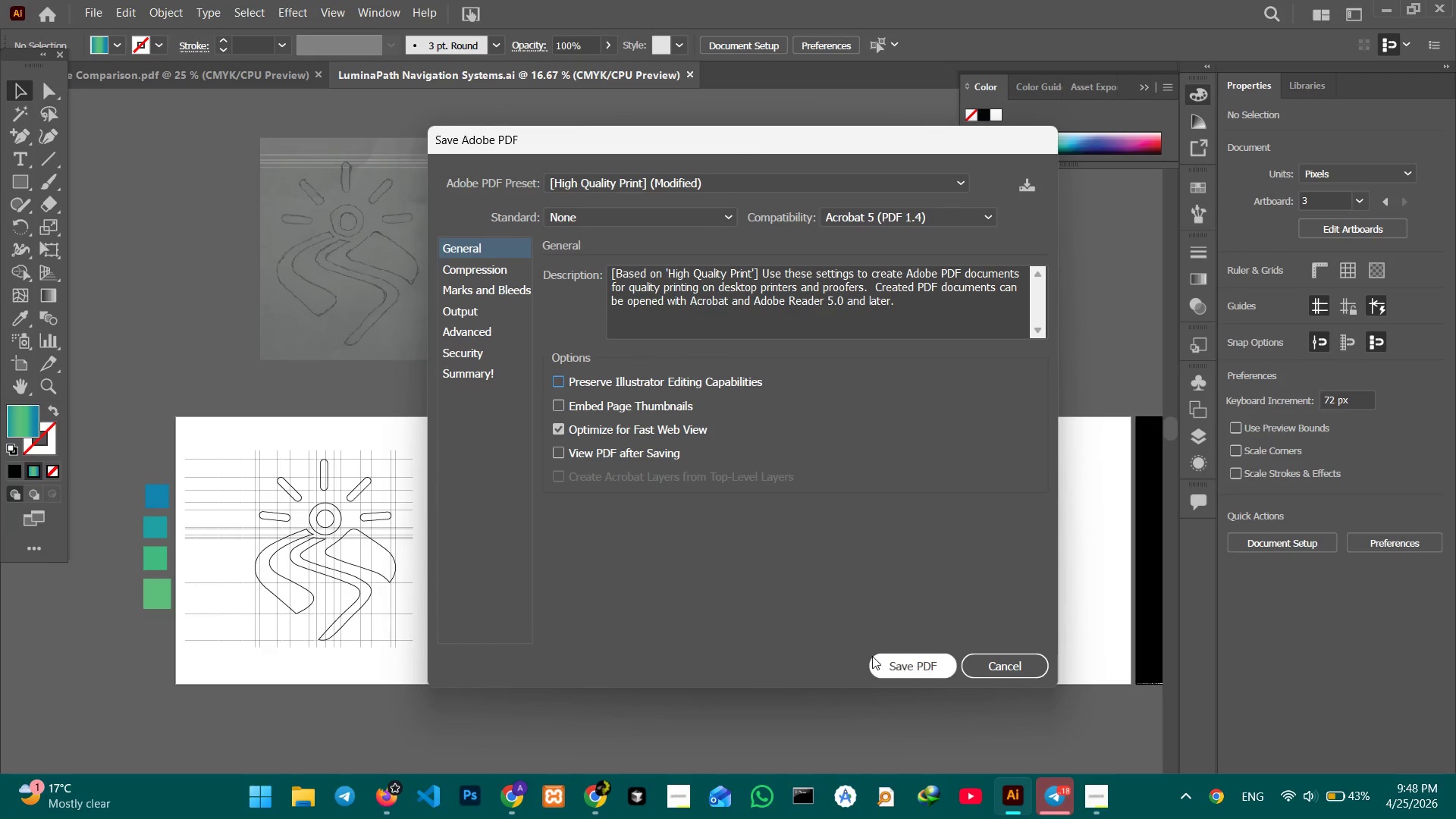 
left_click([877, 661])
 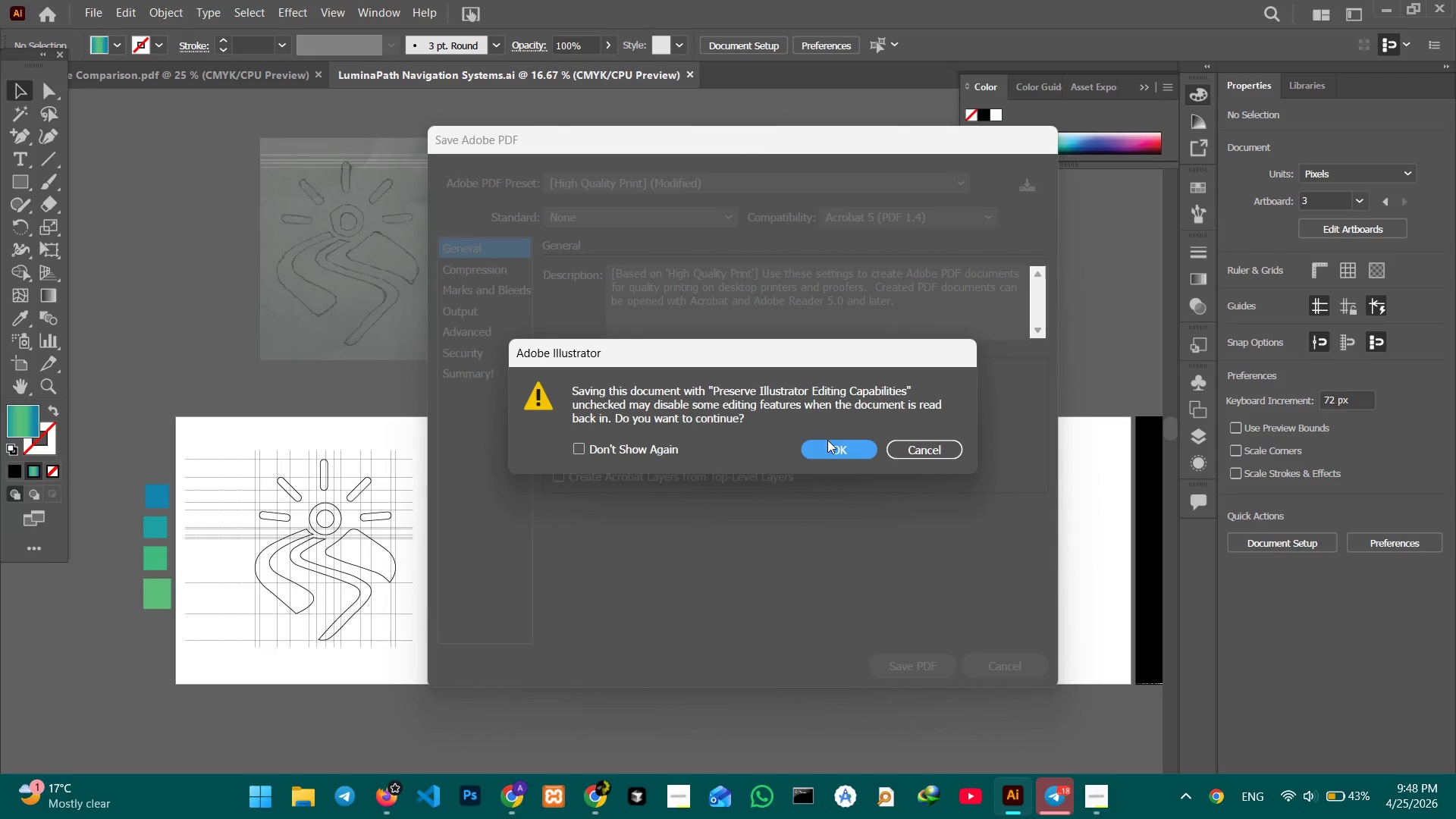 
left_click([828, 449])
 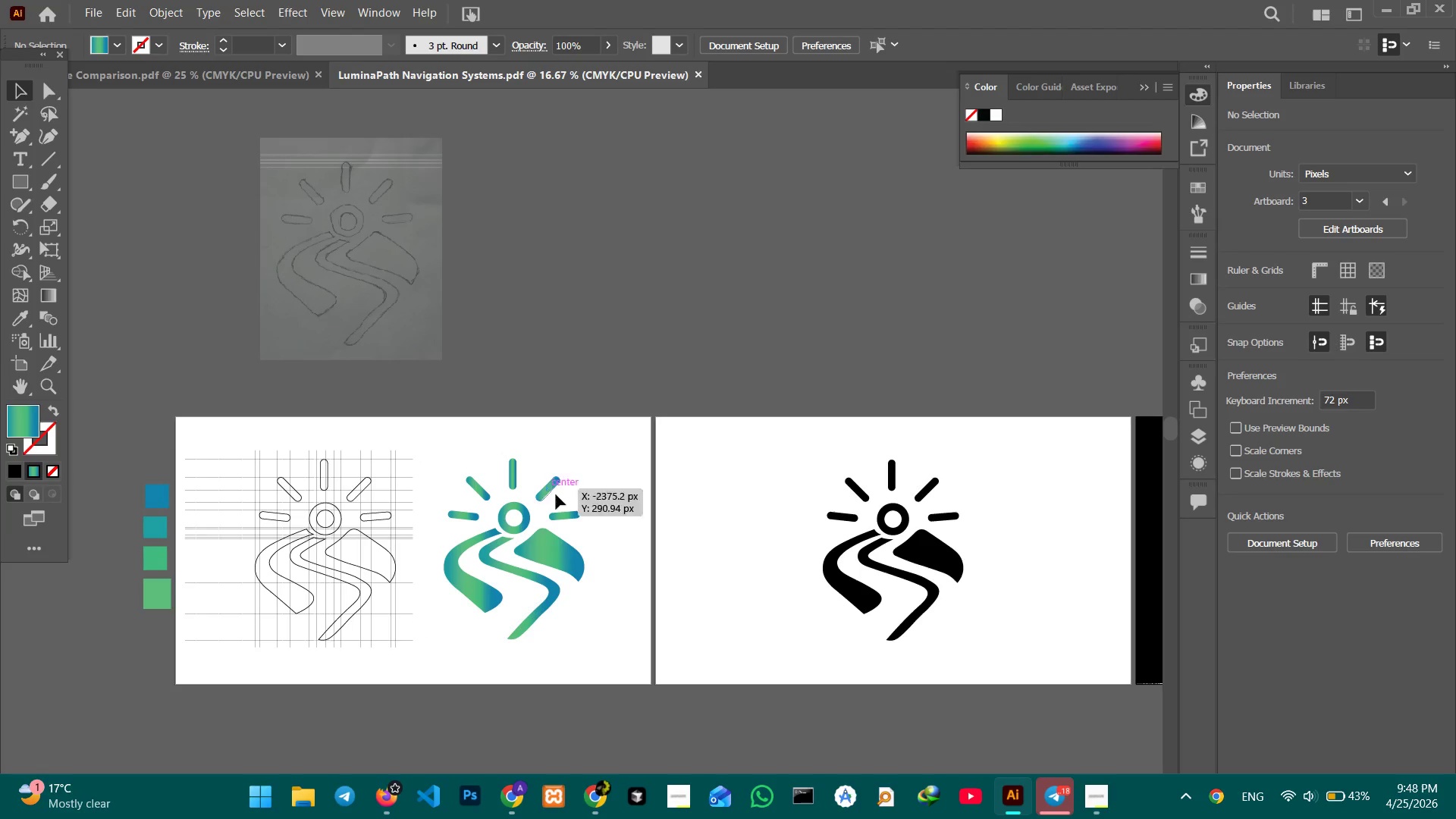 
hold_key(key=Space, duration=1.05)
 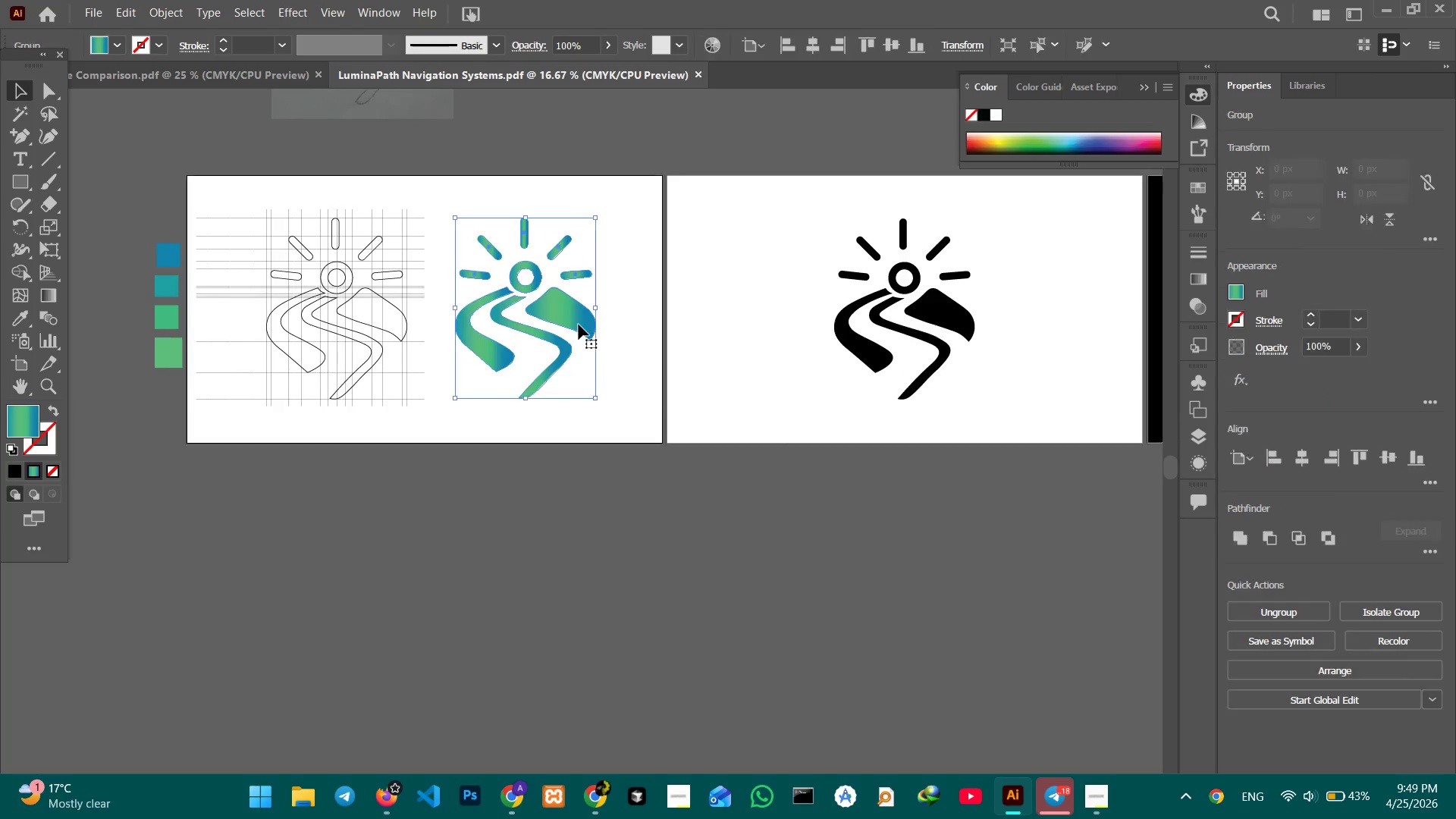 
left_click_drag(start_coordinate=[604, 565], to_coordinate=[615, 323])
 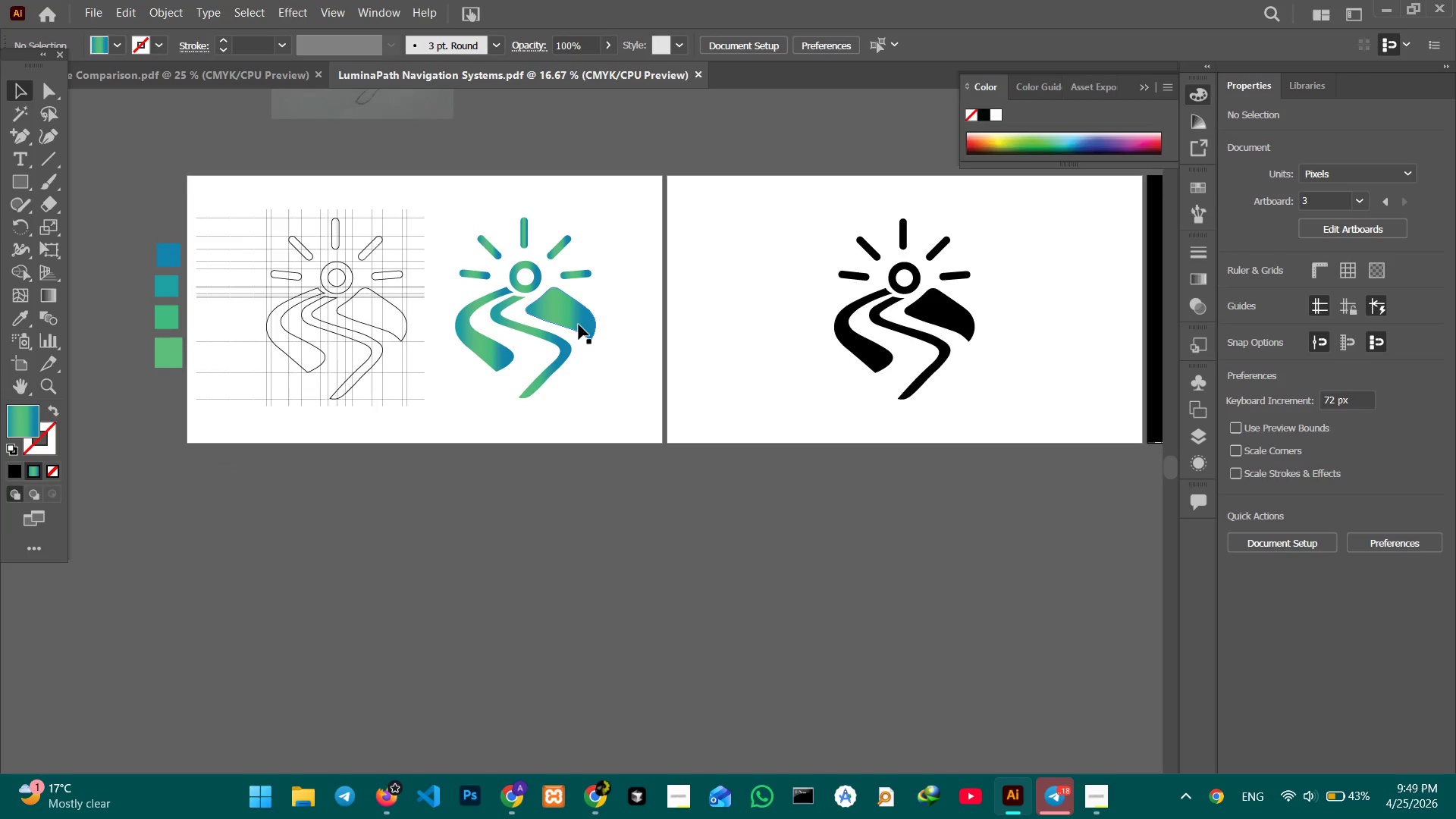 
left_click([579, 325])
 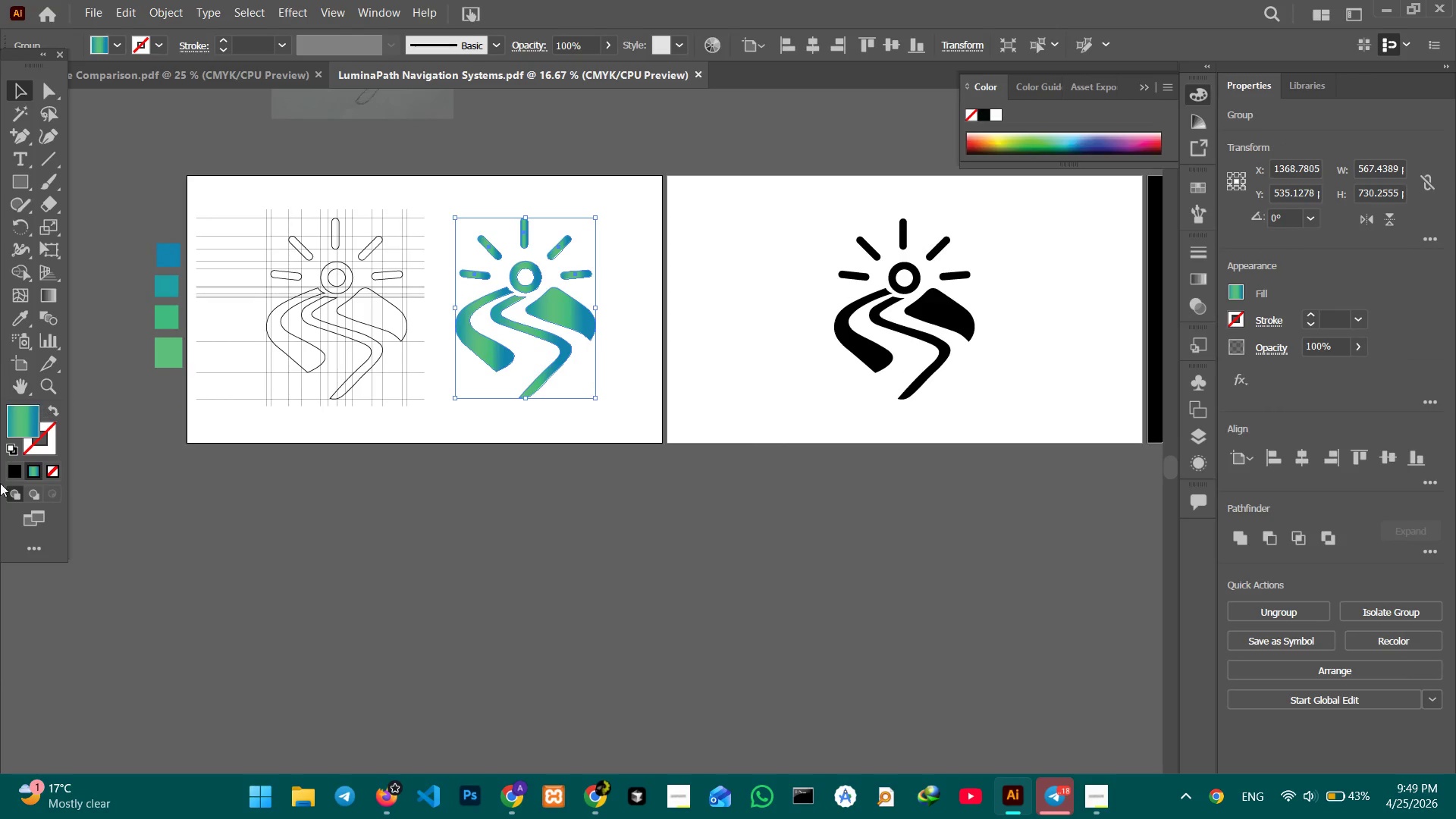 
mouse_move([31, 471])
 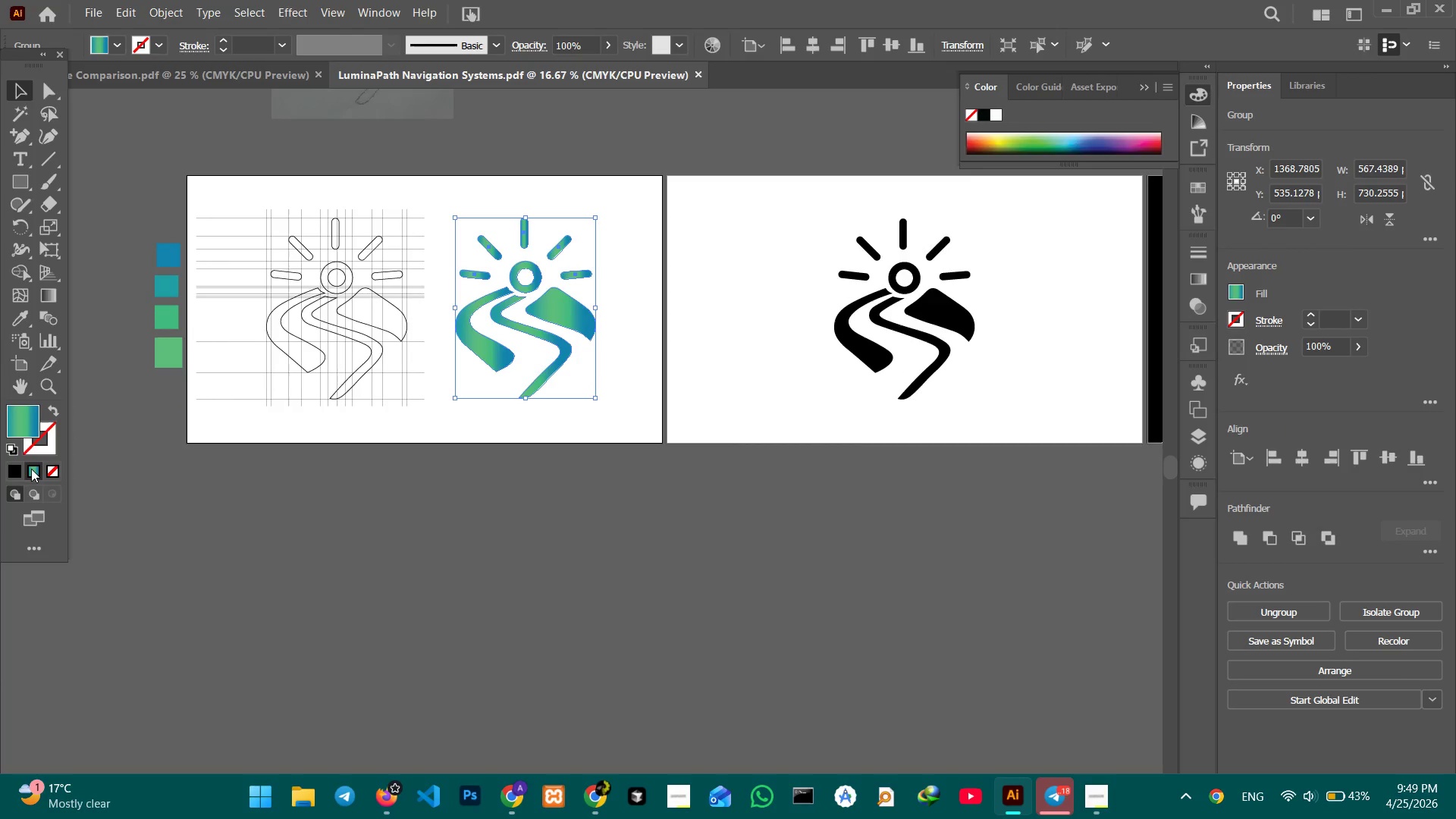 
left_click([31, 469])
 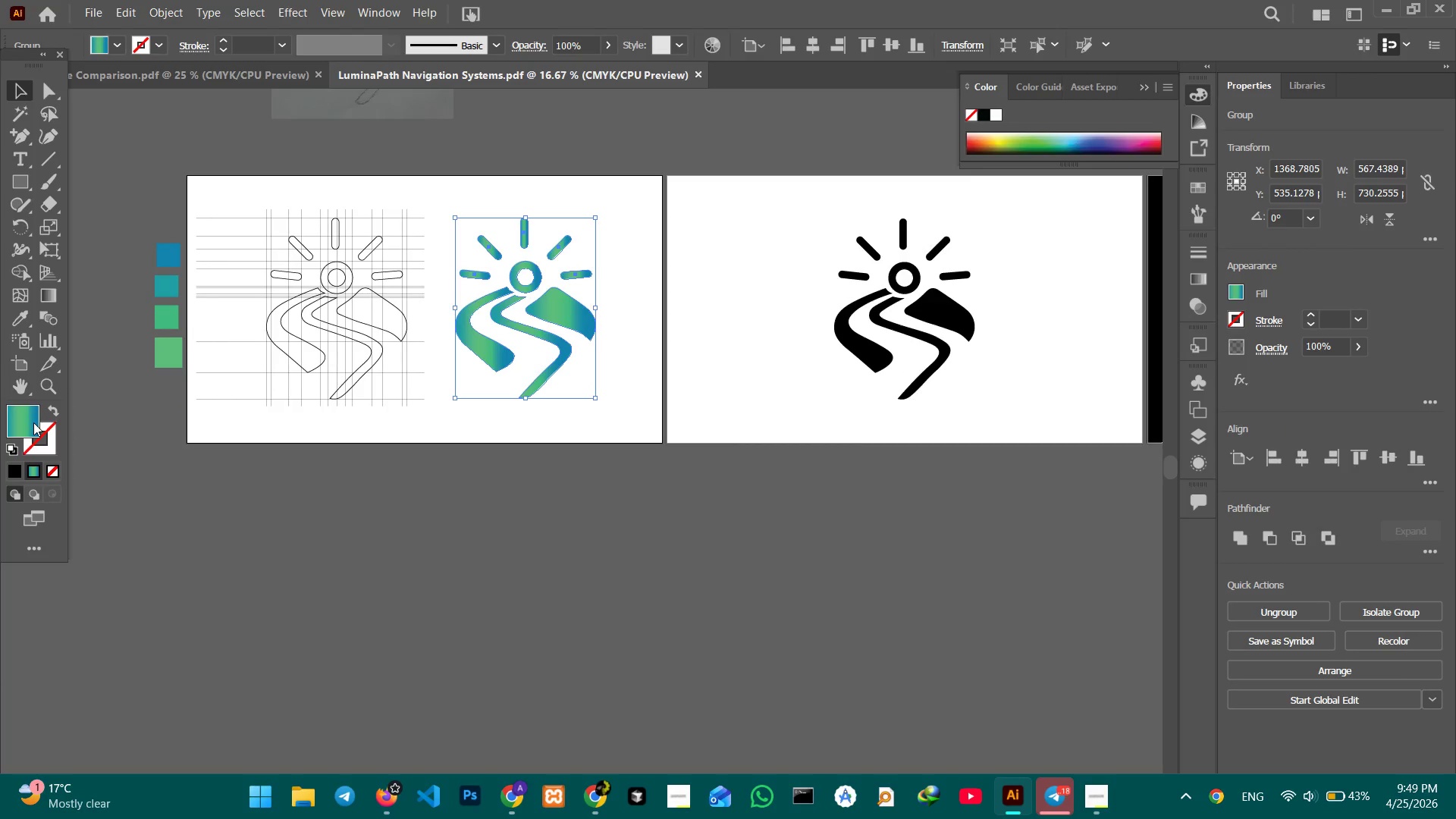 
double_click([33, 422])
 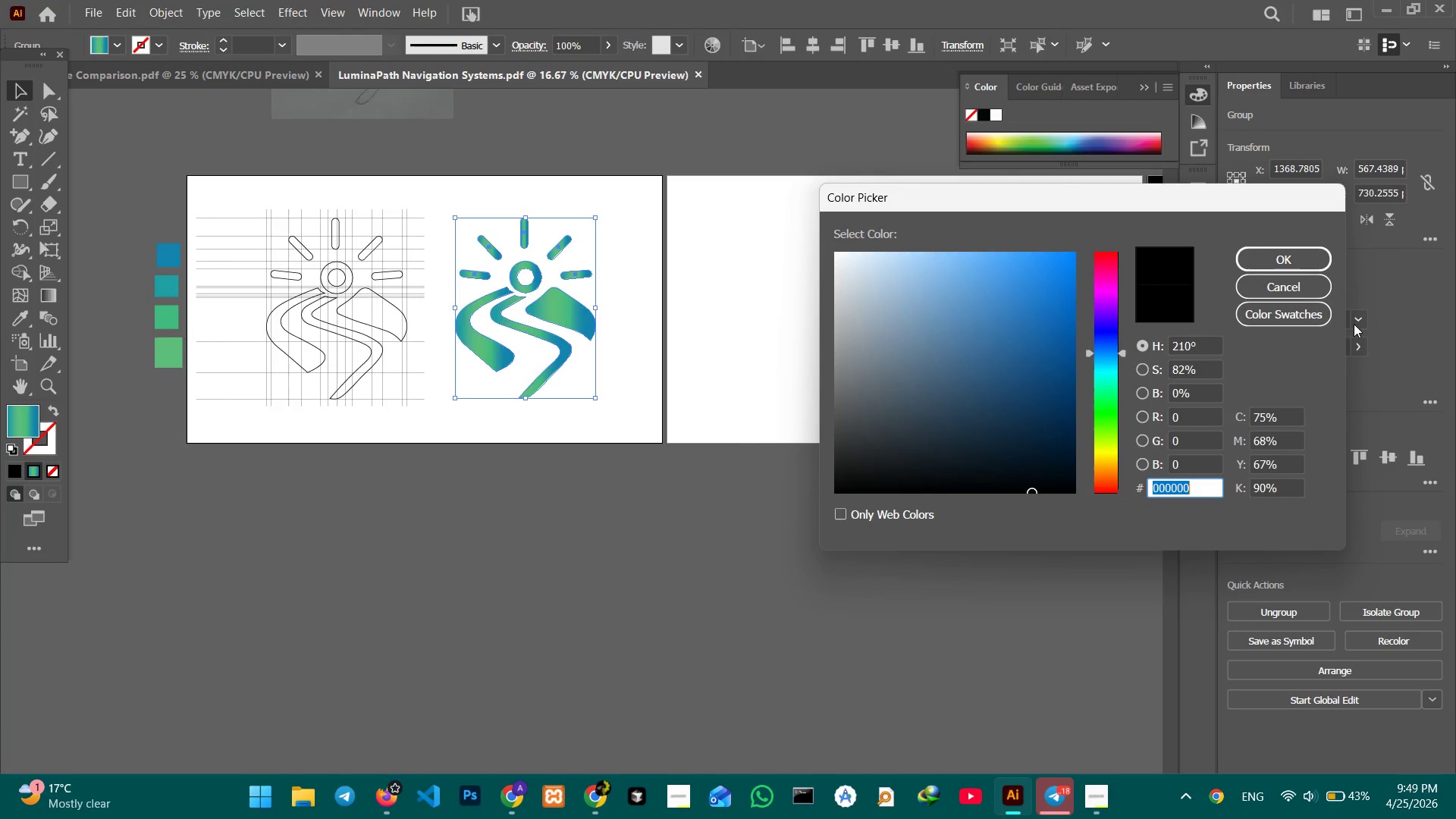 
left_click([1288, 292])
 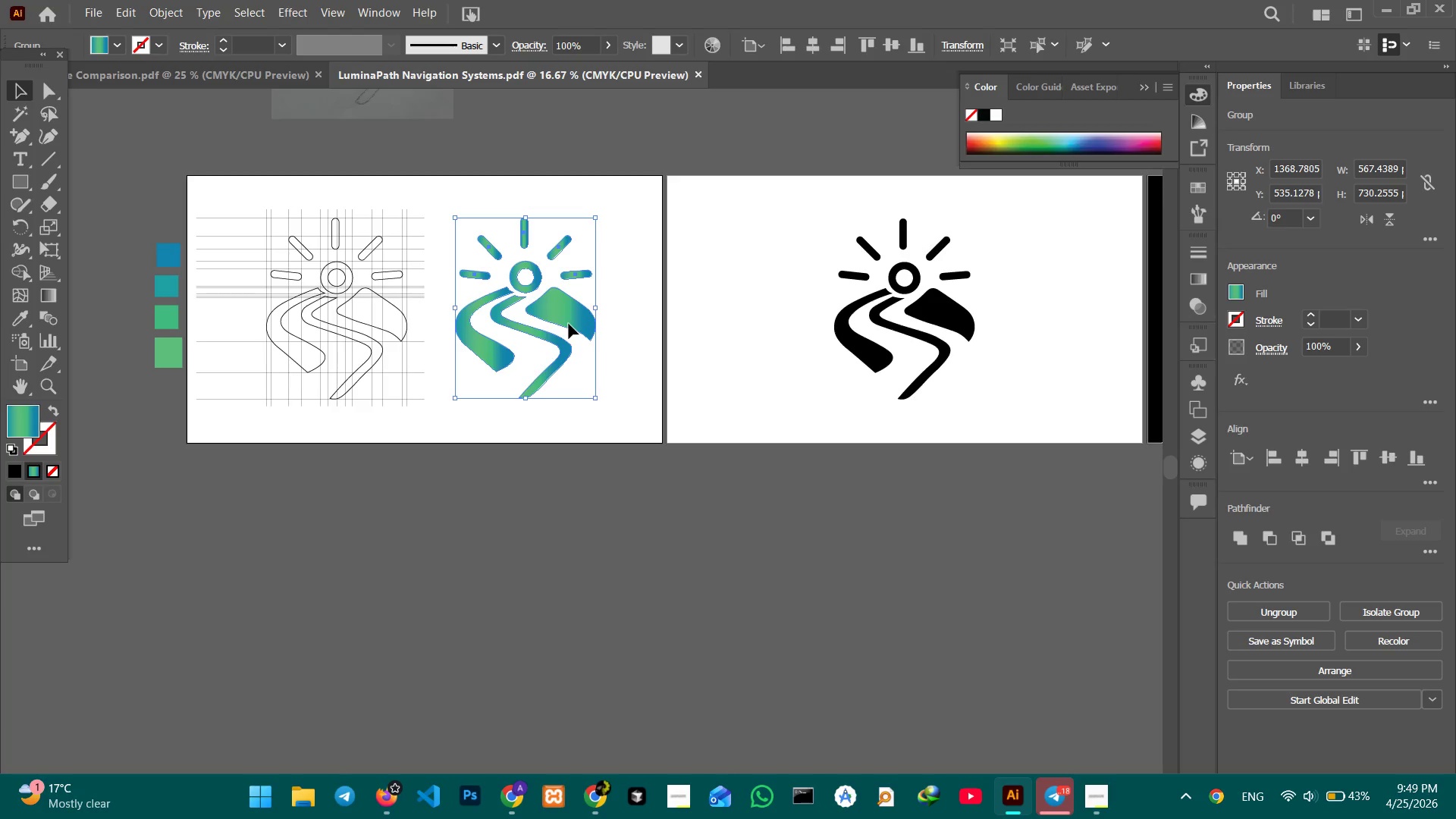 
double_click([569, 324])
 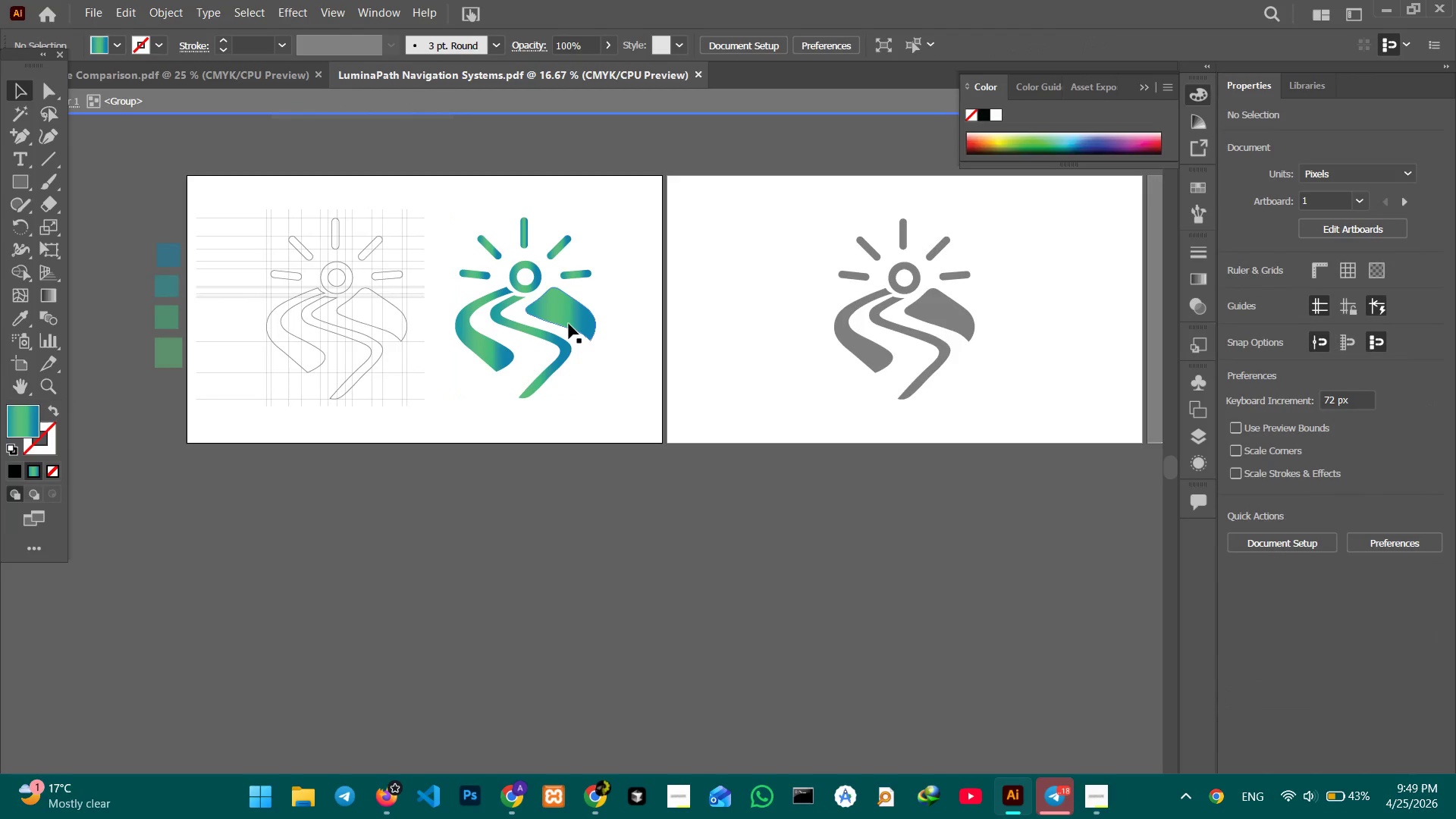 
triple_click([569, 324])
 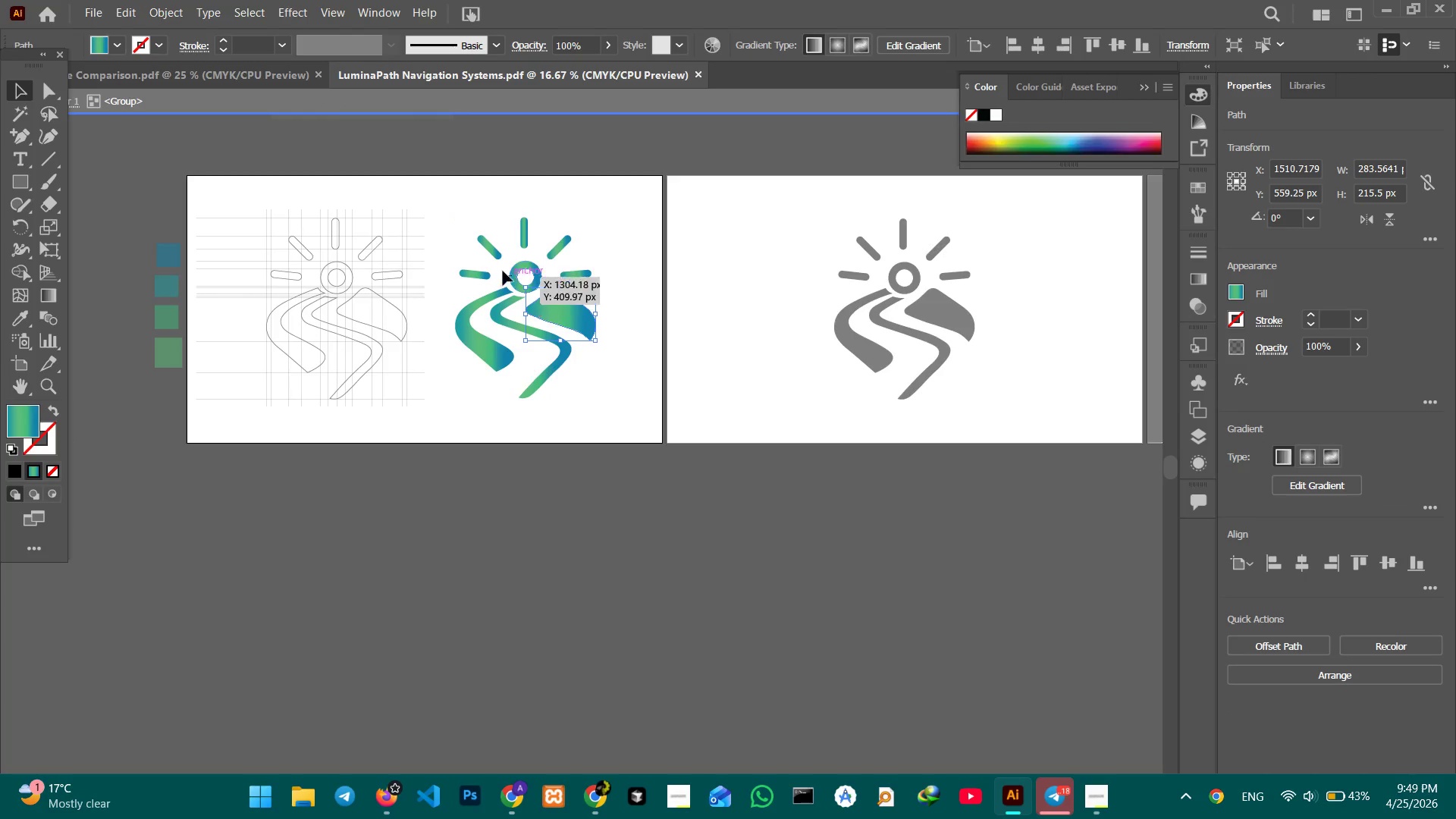 
left_click_drag(start_coordinate=[459, 226], to_coordinate=[570, 372])
 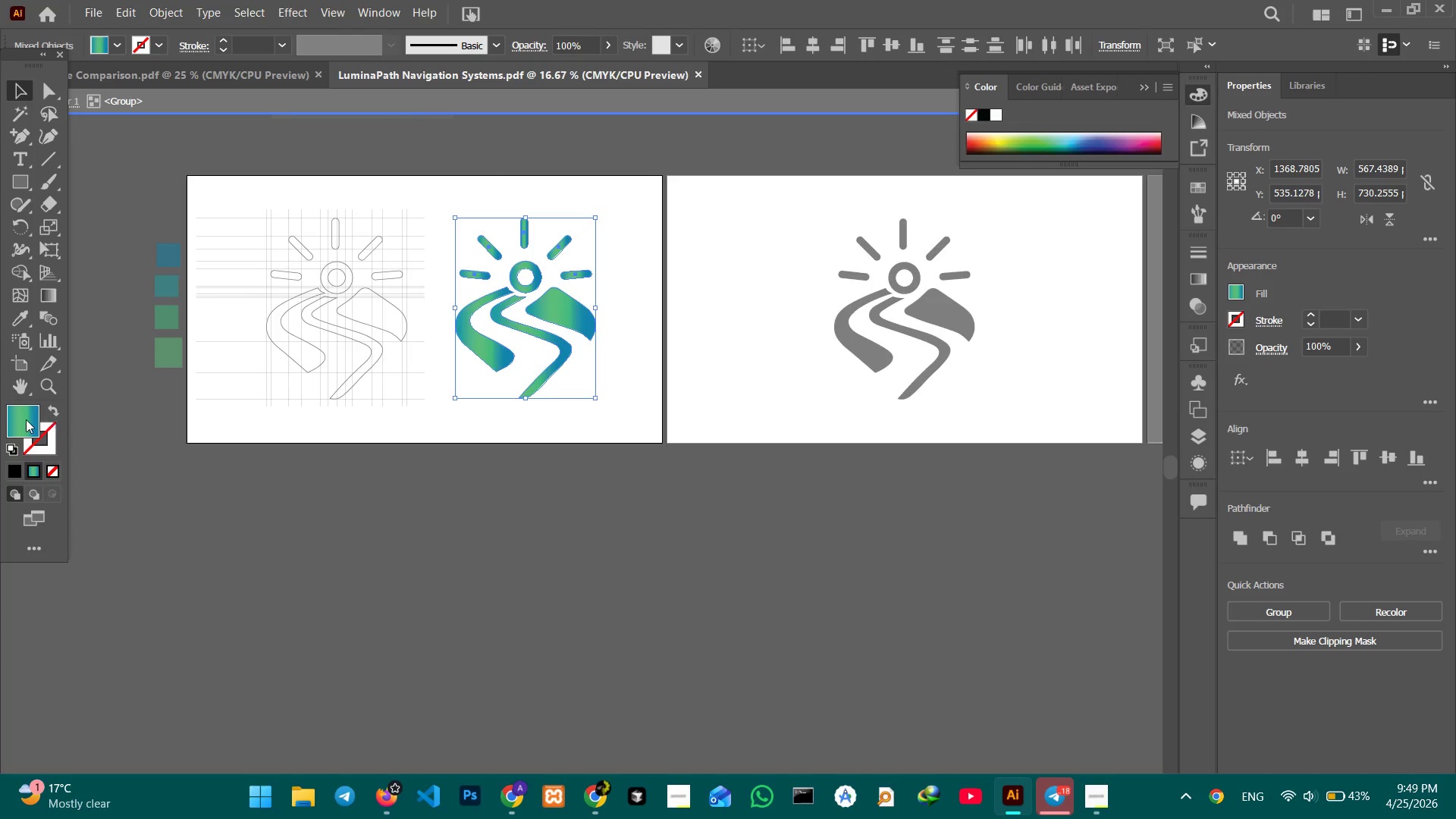 
double_click([26, 420])
 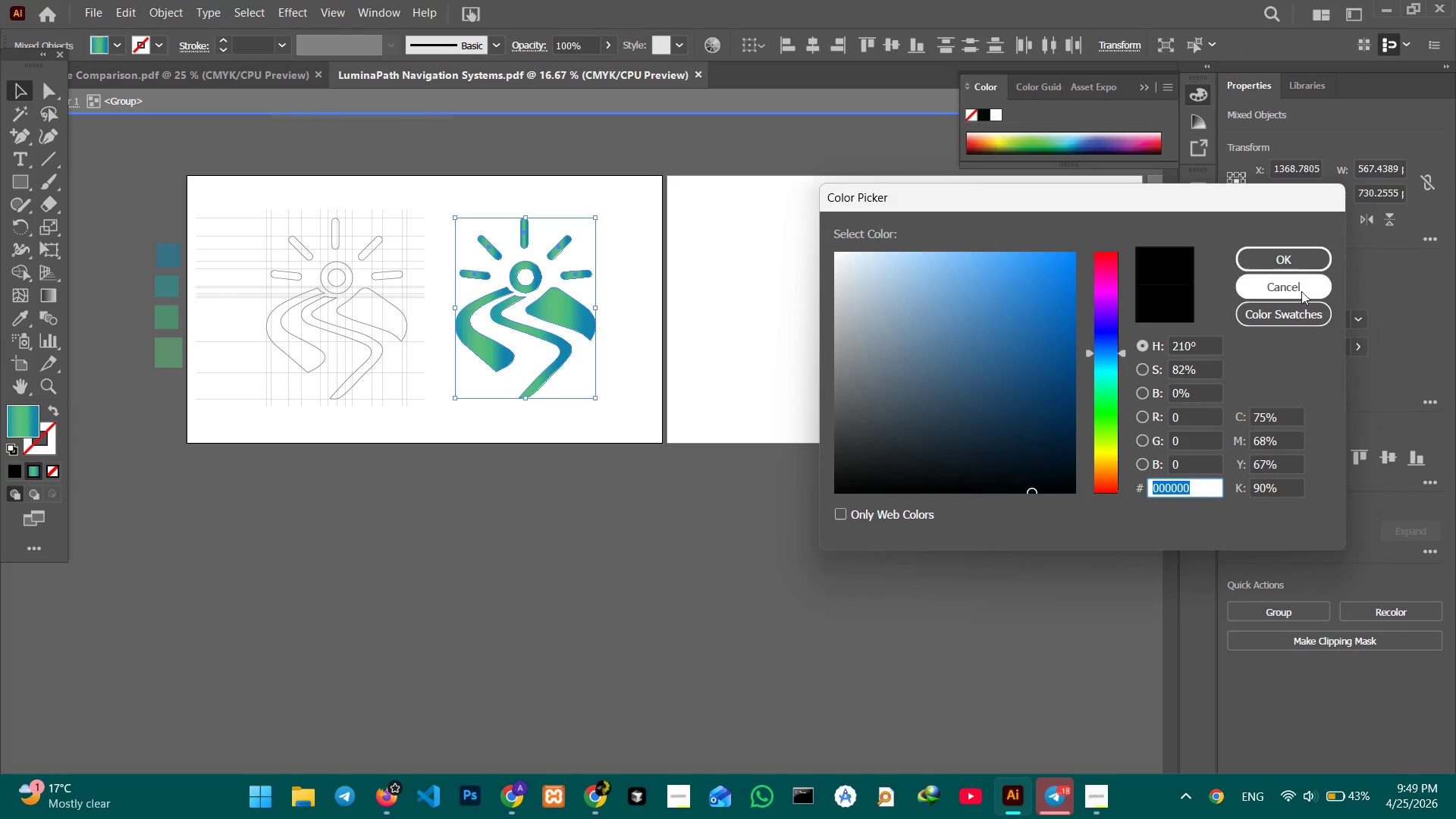 
left_click([1301, 296])
 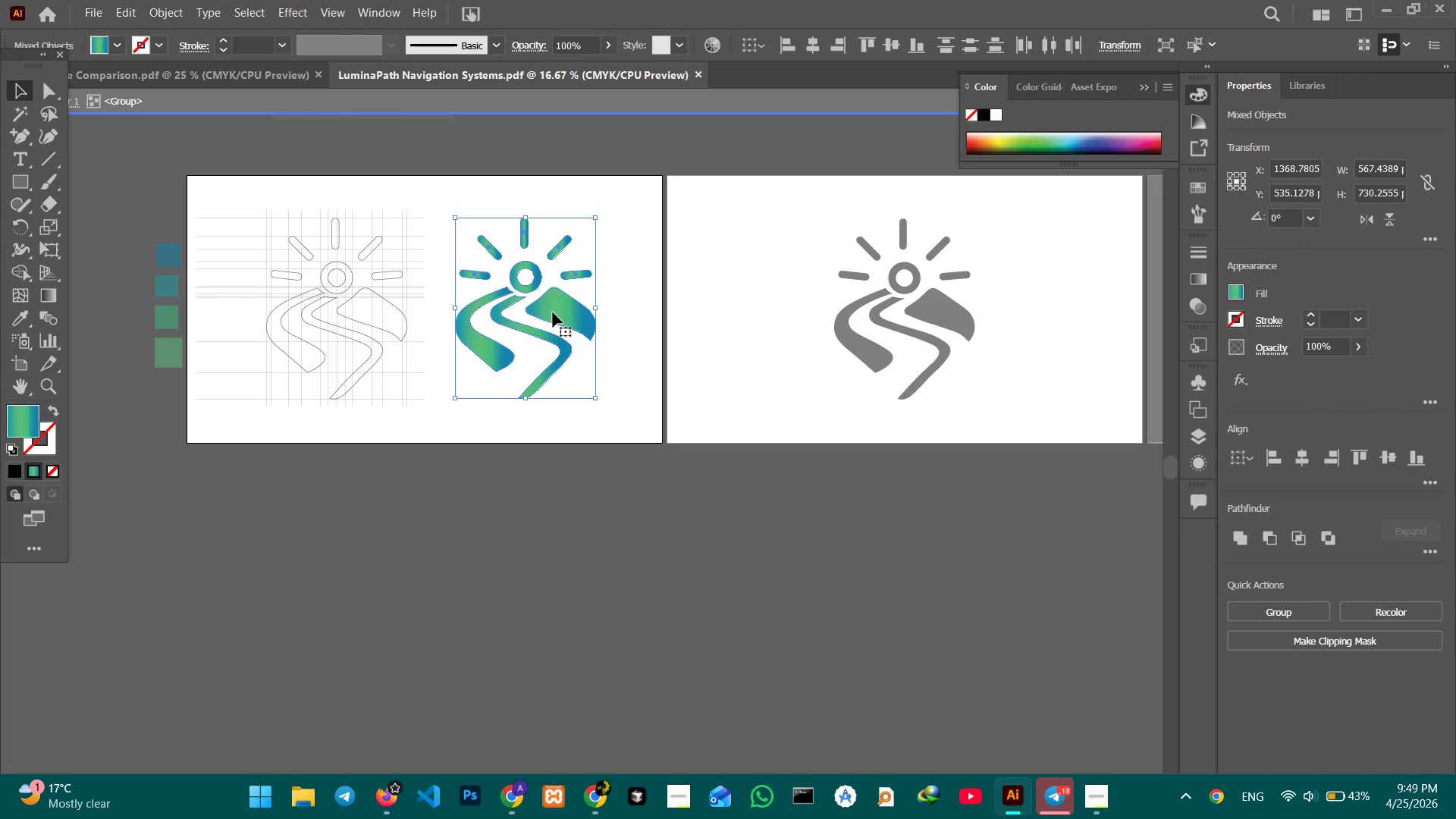 
left_click([627, 311])
 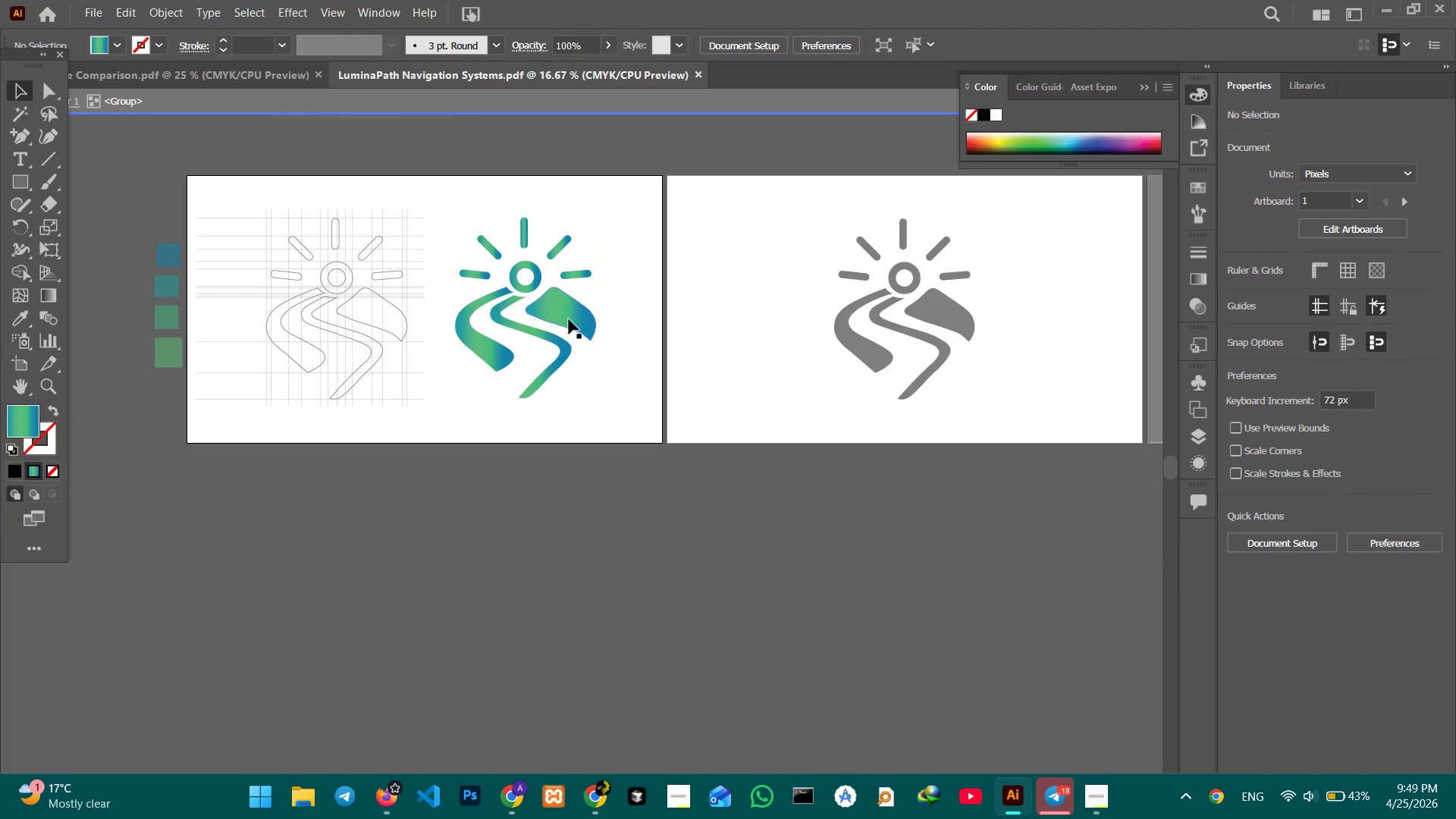 
double_click([569, 319])
 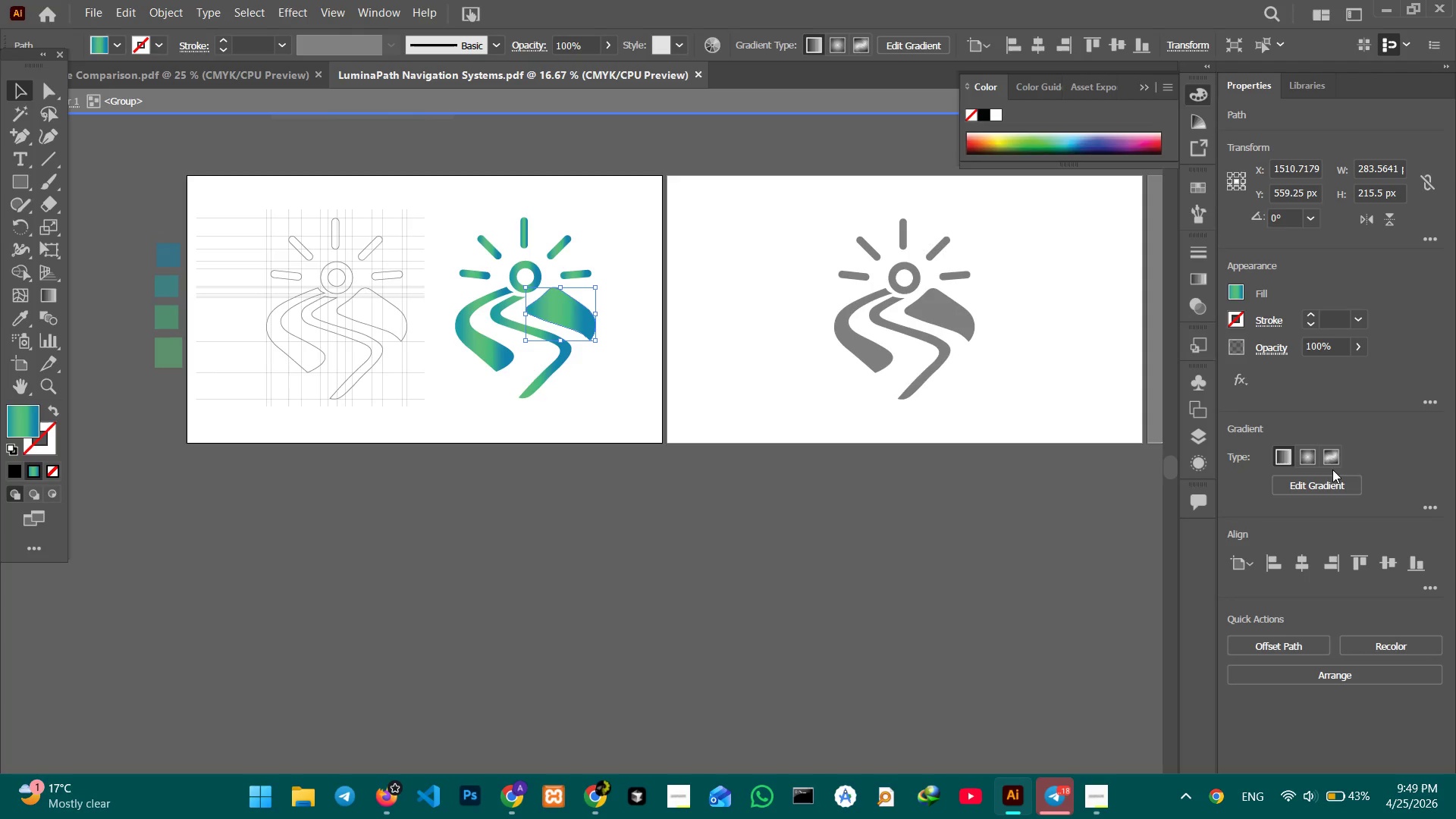 
left_click([1329, 485])
 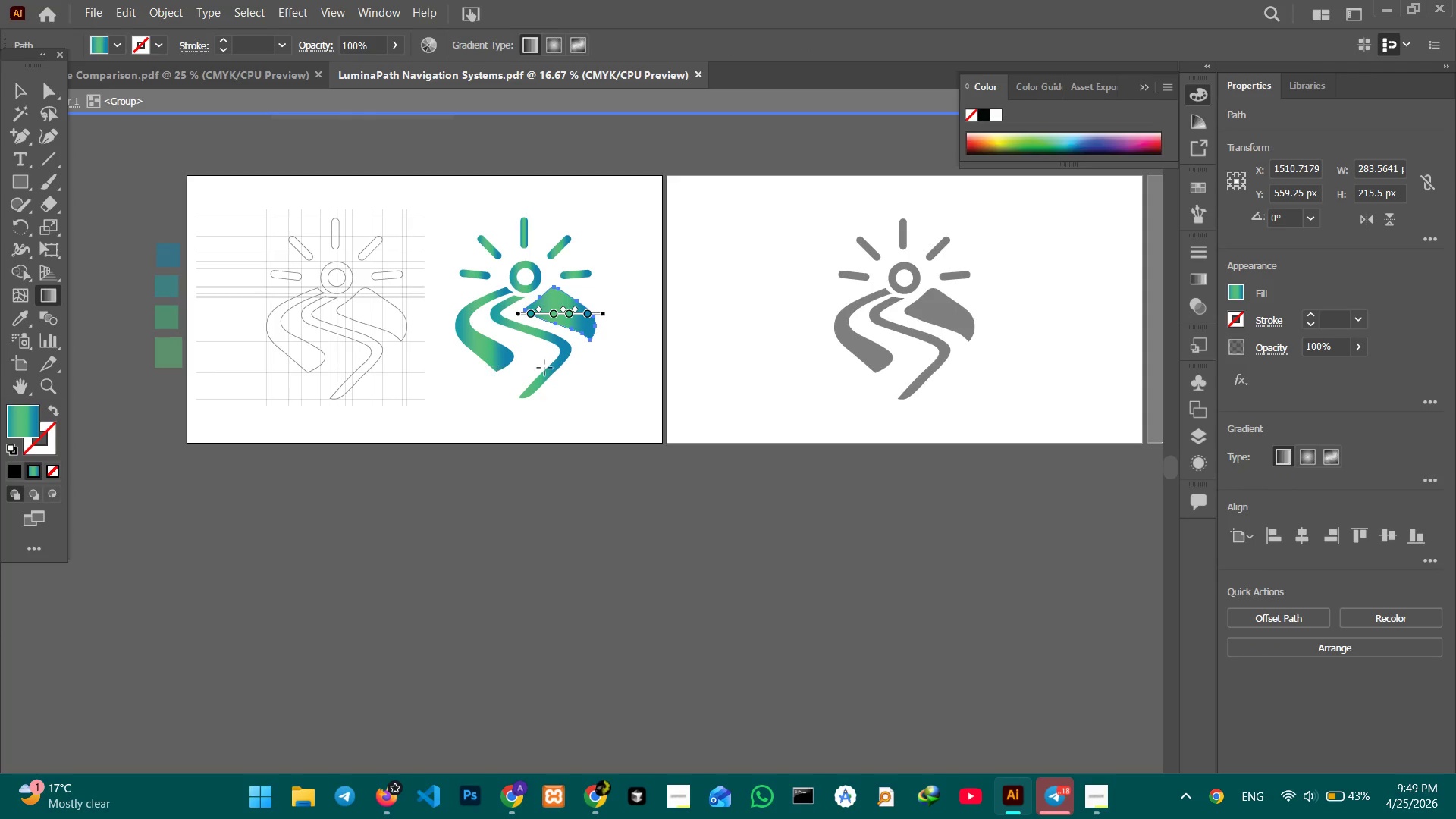 
key(Control+Equal)
 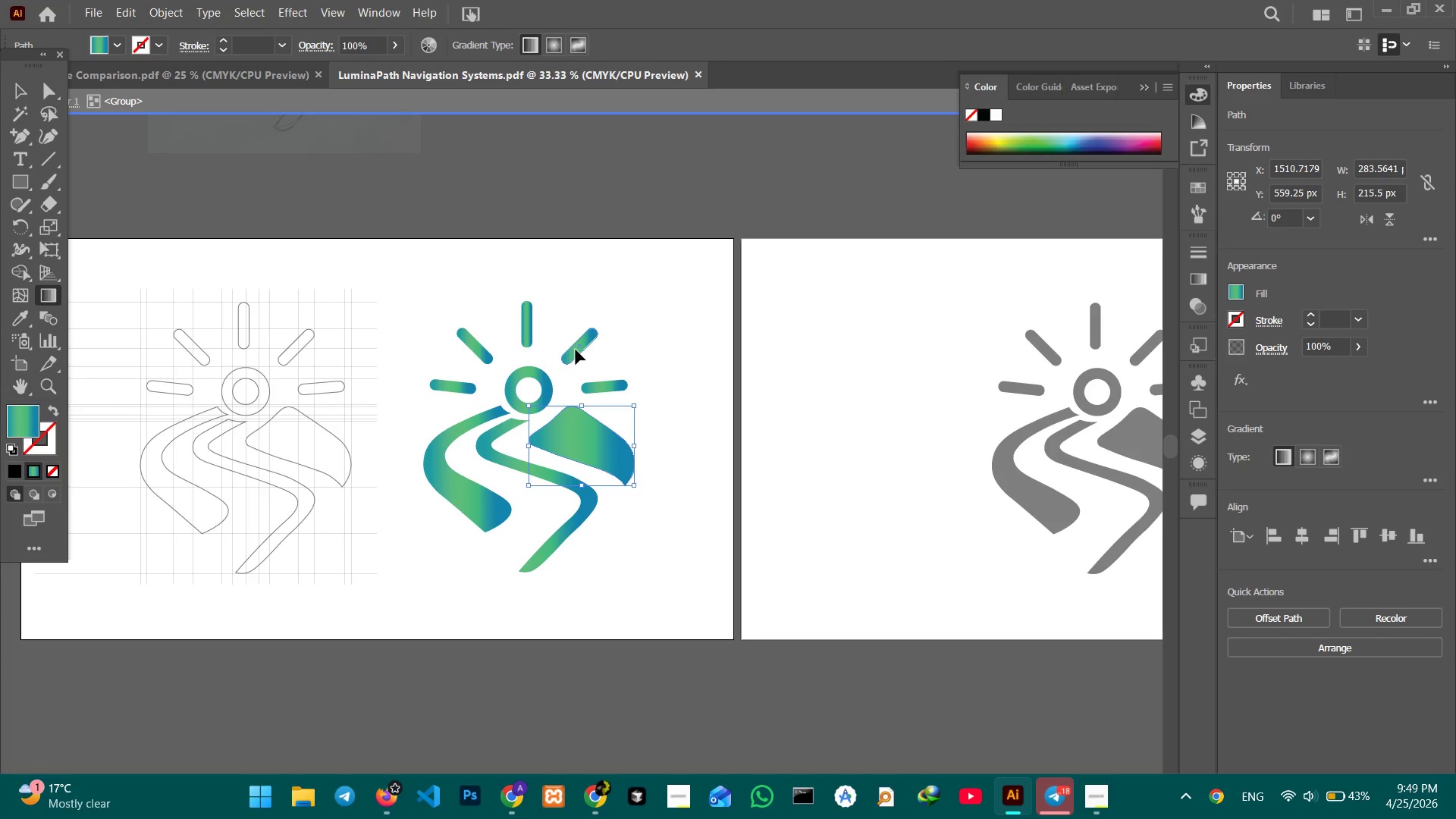 
key(Control+Equal)
 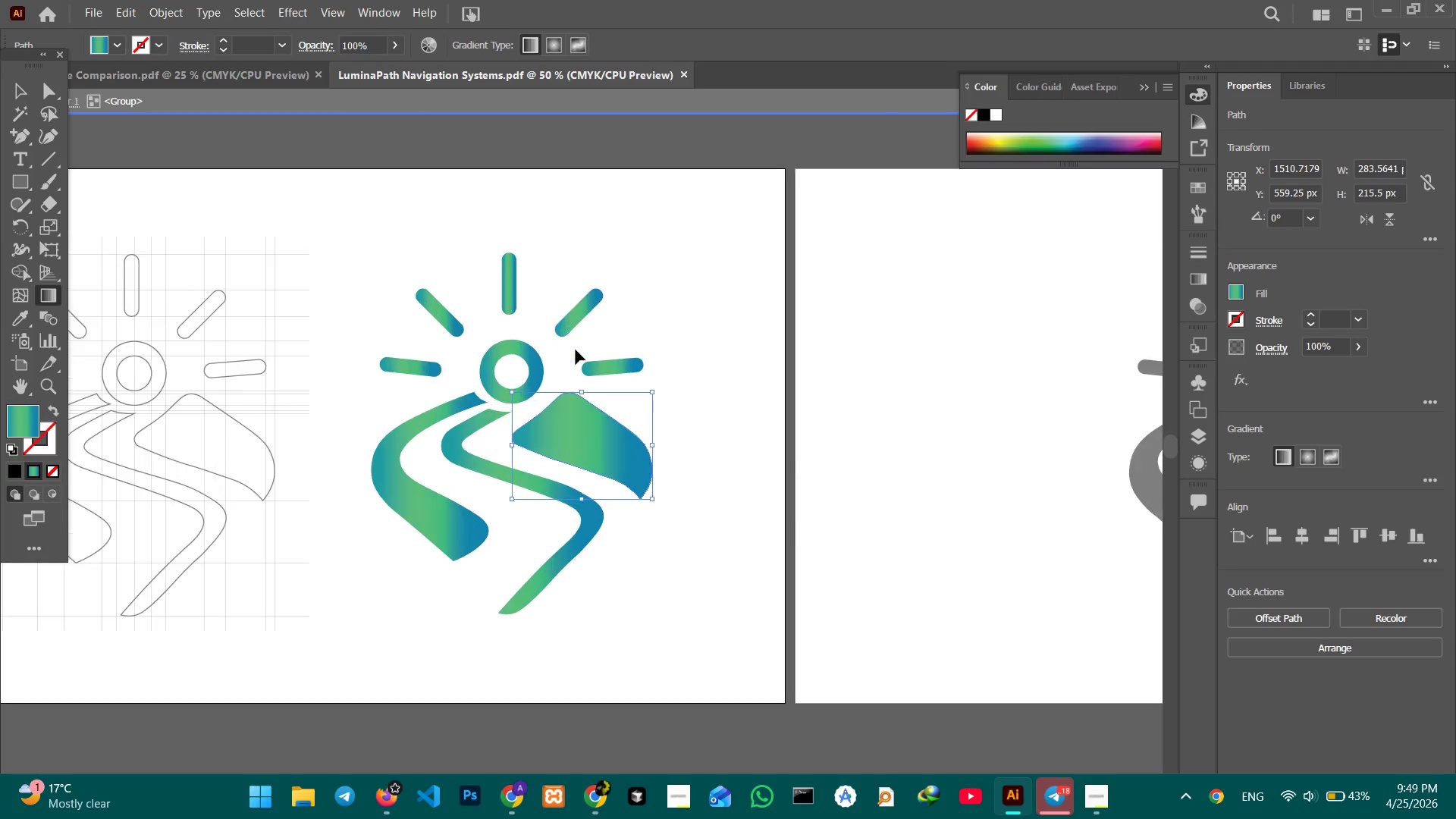 
key(Control+Equal)
 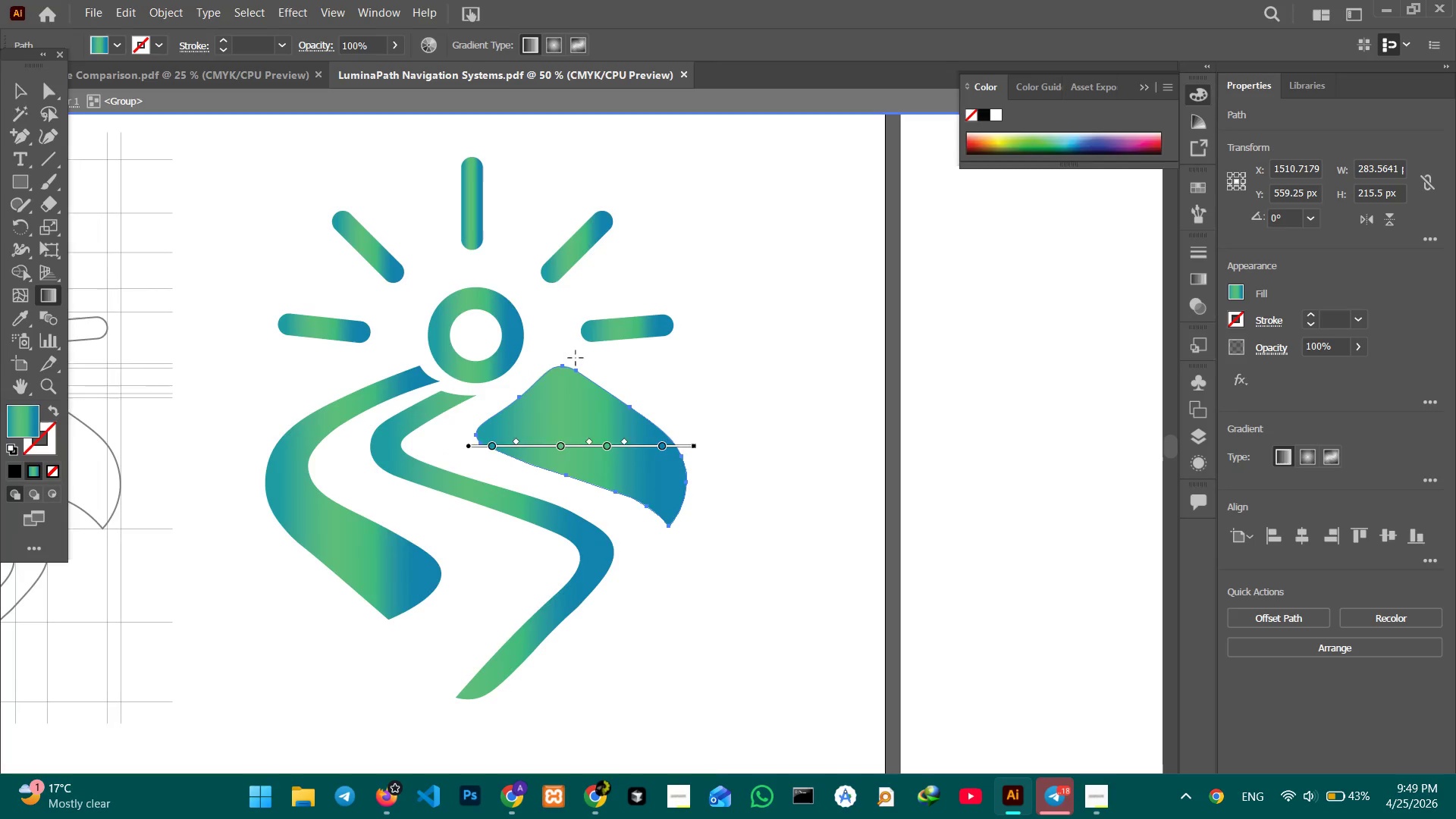 
hold_key(key=Space, duration=0.66)
 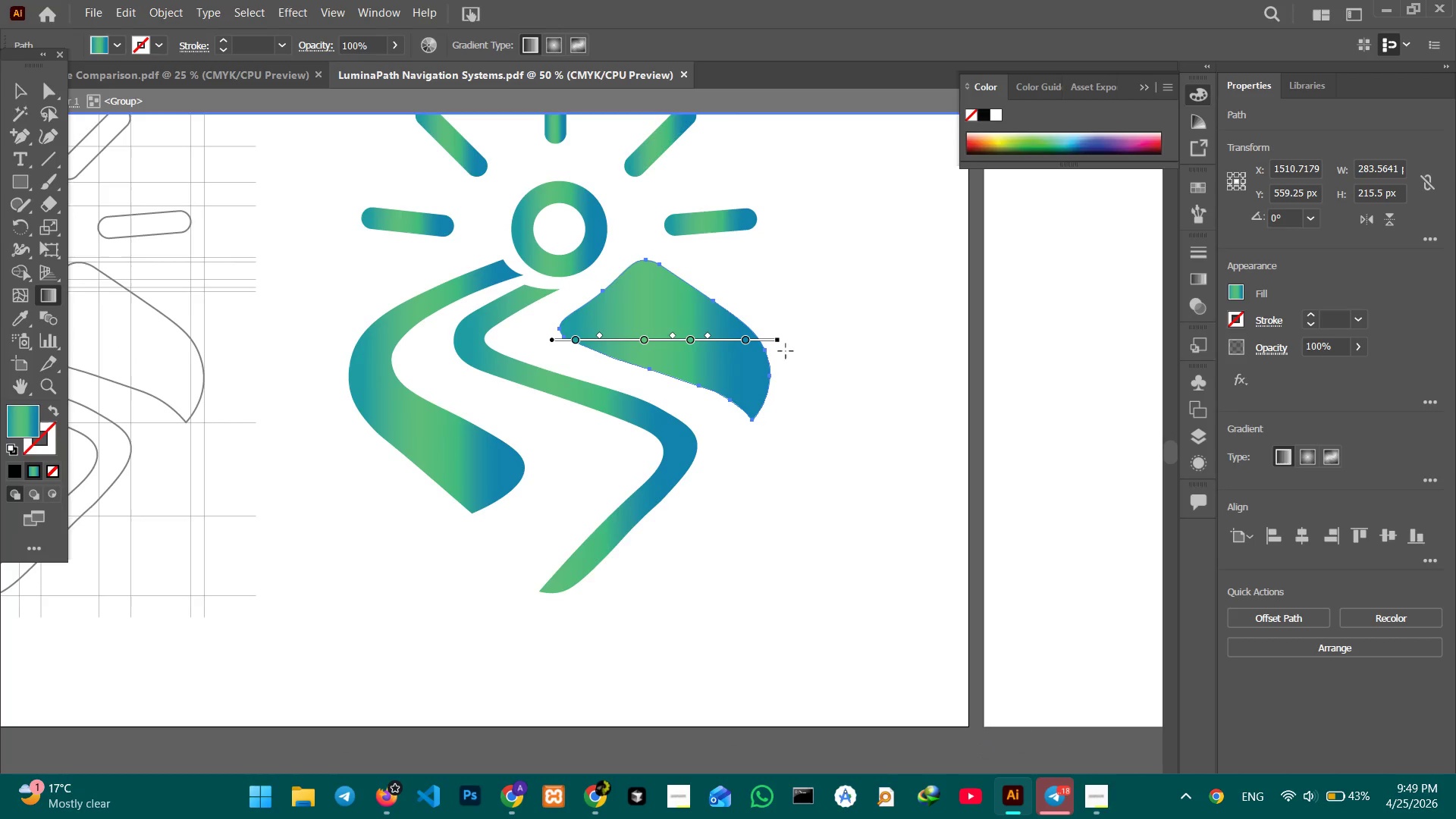 
left_click_drag(start_coordinate=[708, 463], to_coordinate=[791, 355])
 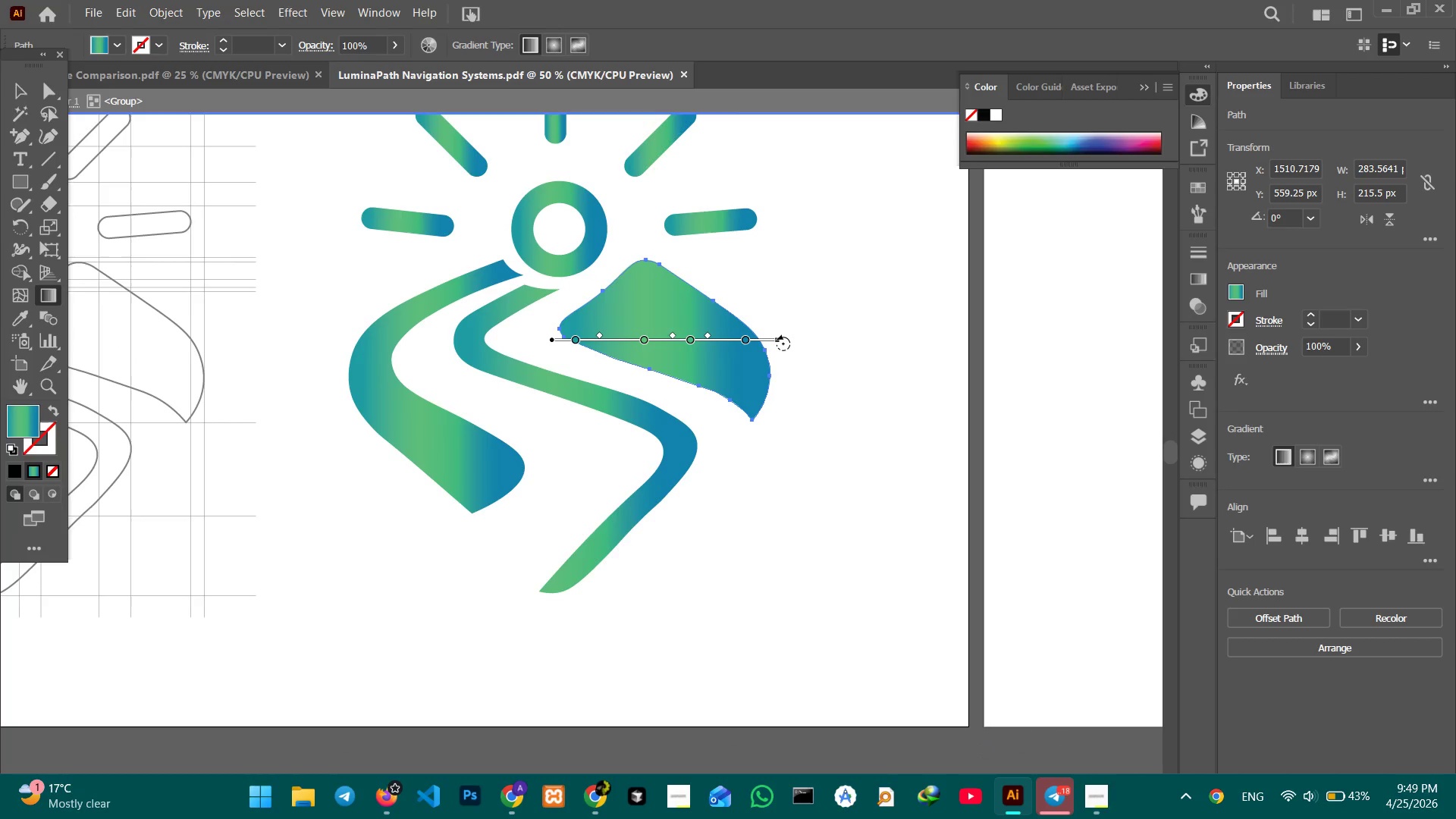 
left_click_drag(start_coordinate=[783, 344], to_coordinate=[779, 384])
 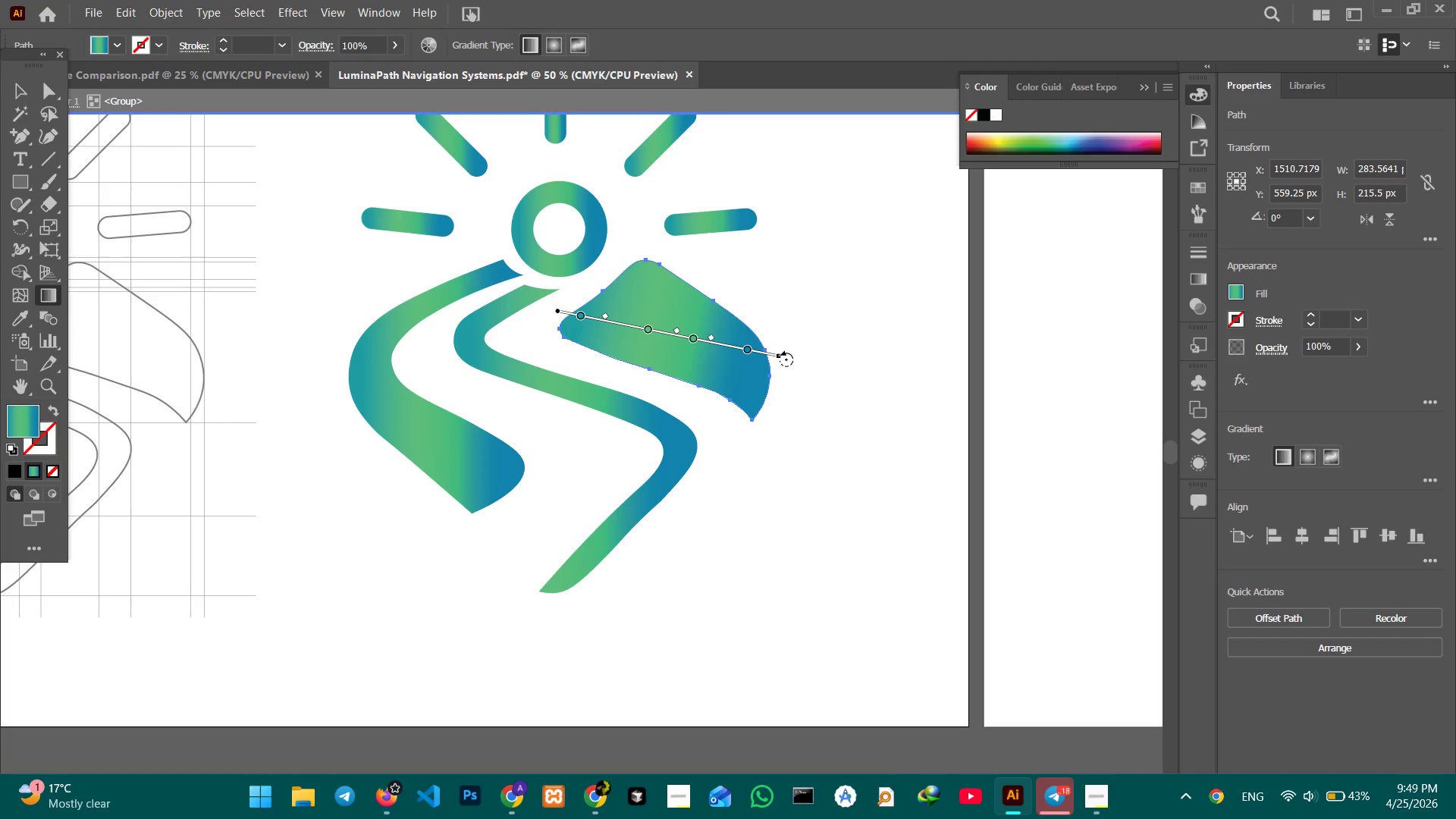 
left_click_drag(start_coordinate=[786, 359], to_coordinate=[781, 397])
 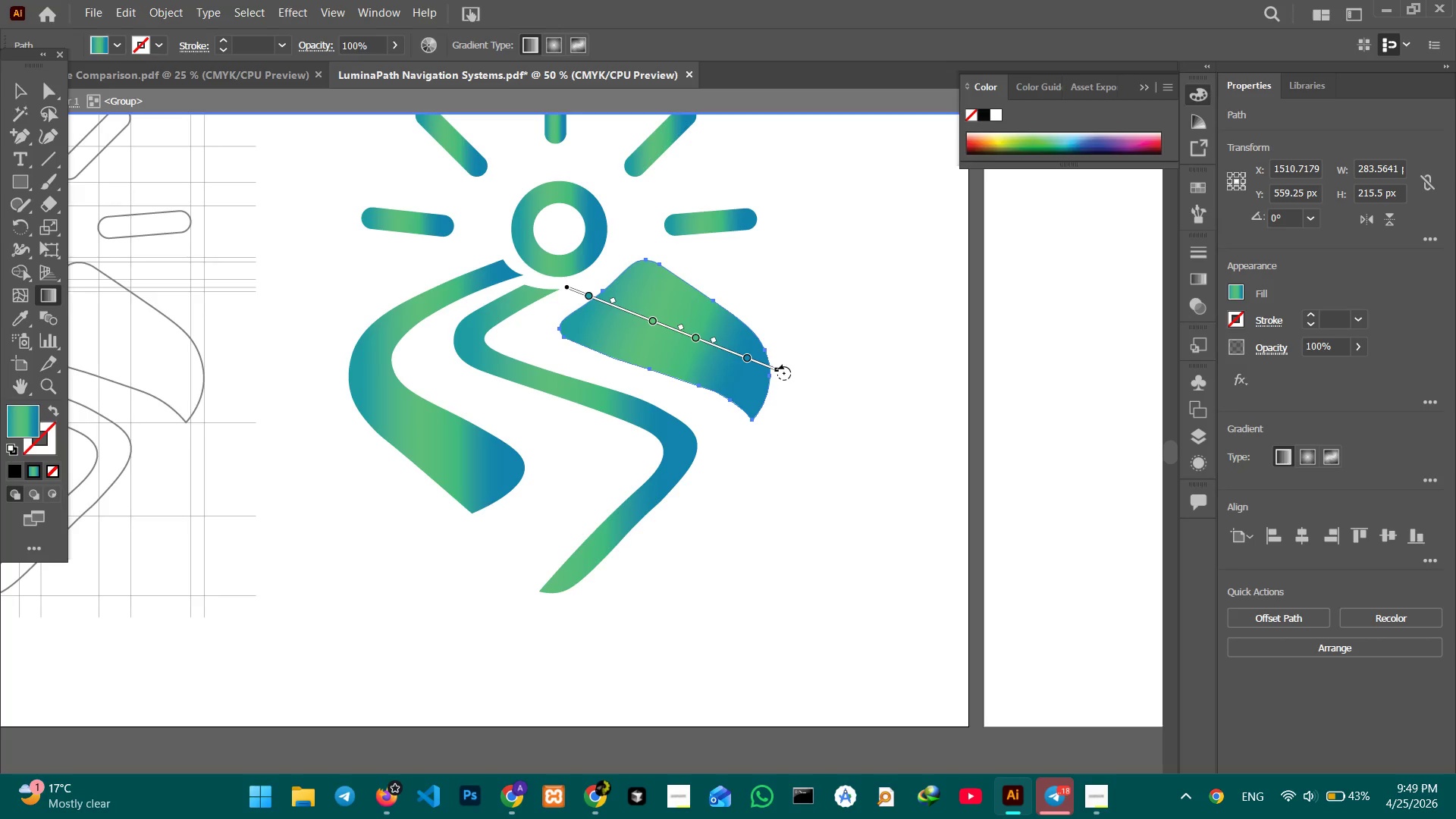 
left_click_drag(start_coordinate=[783, 374], to_coordinate=[780, 396])
 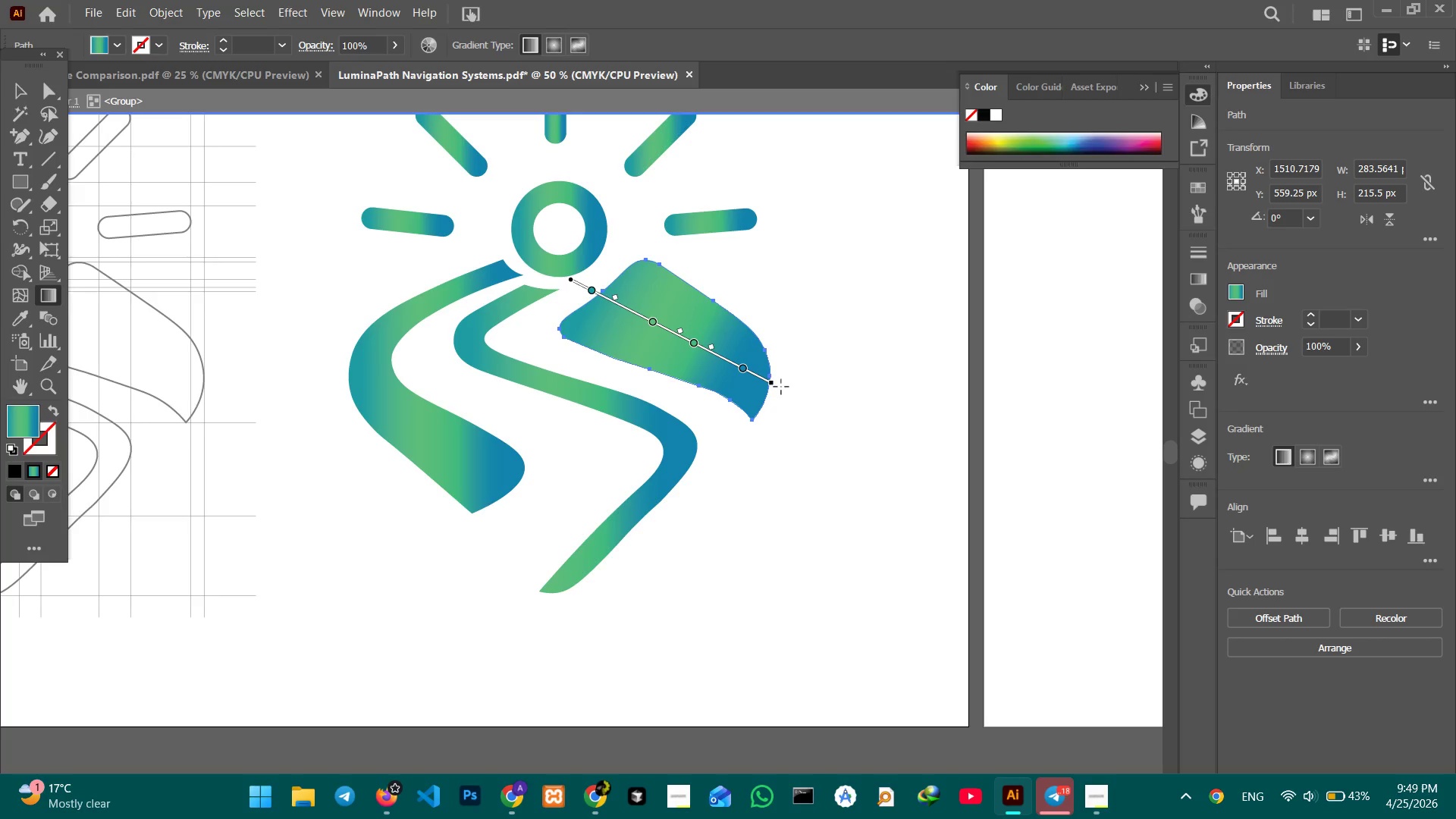 
left_click([780, 390])
 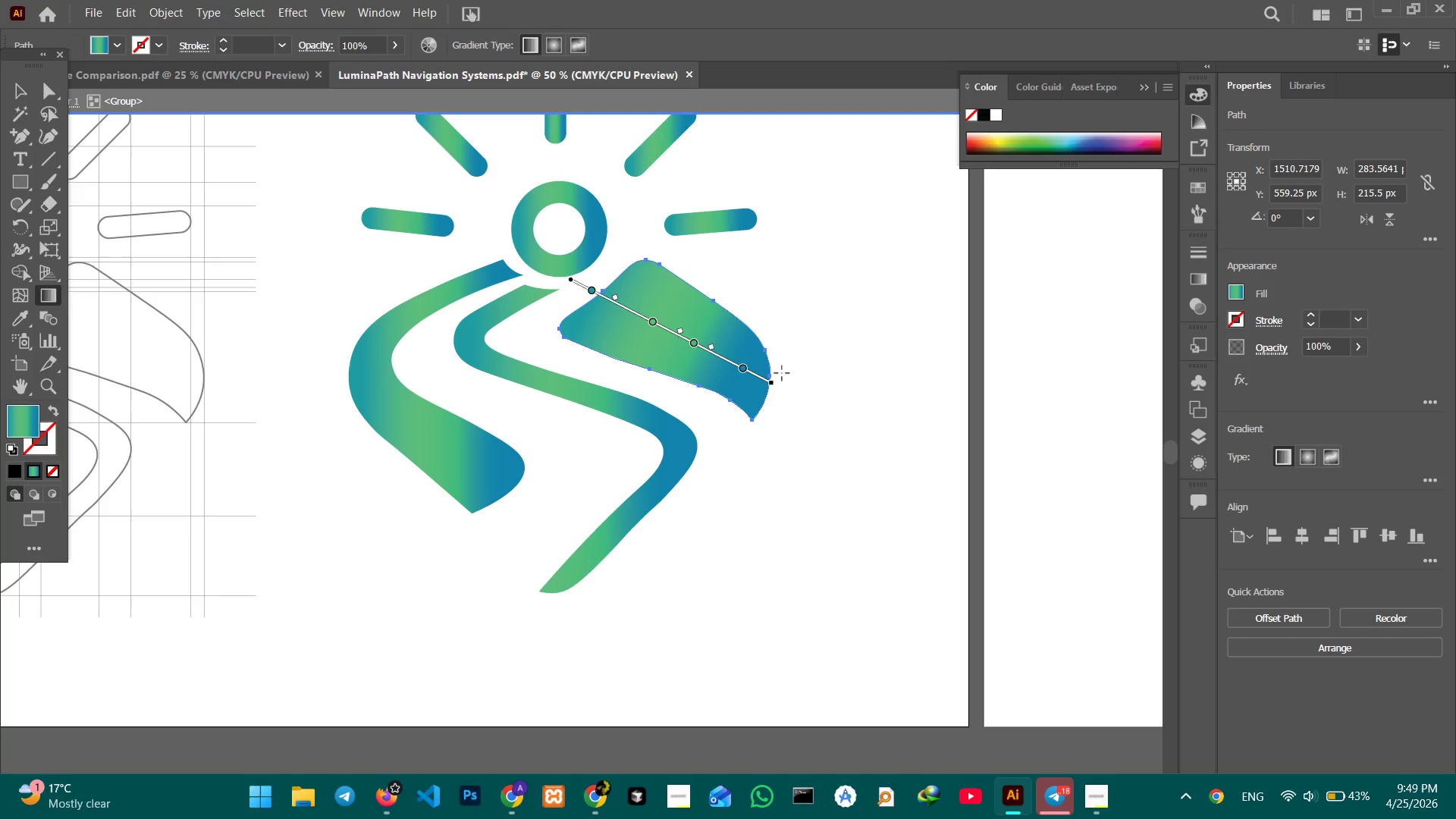 
wait(5.31)
 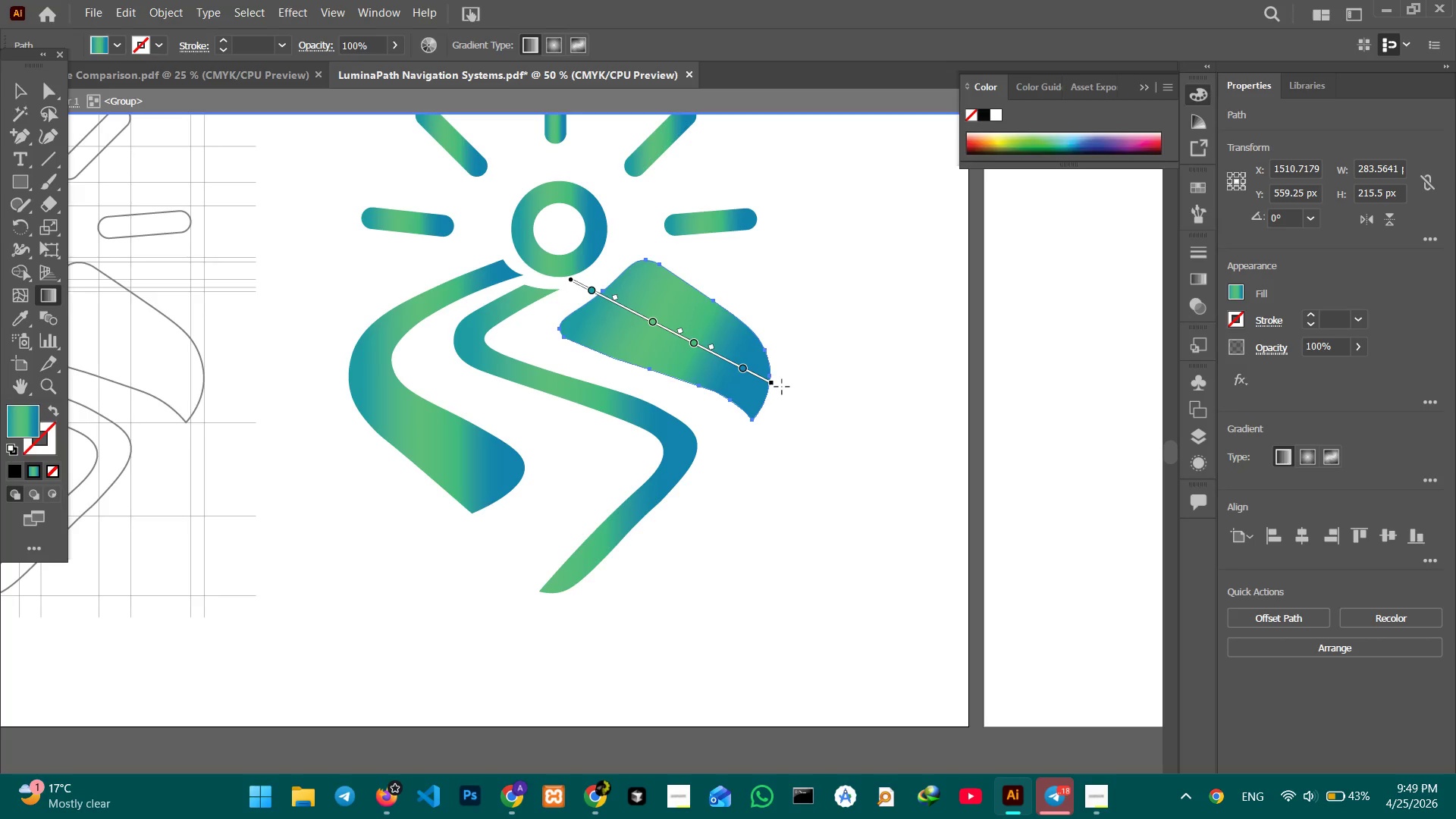 
left_click_drag(start_coordinate=[777, 385], to_coordinate=[774, 402])
 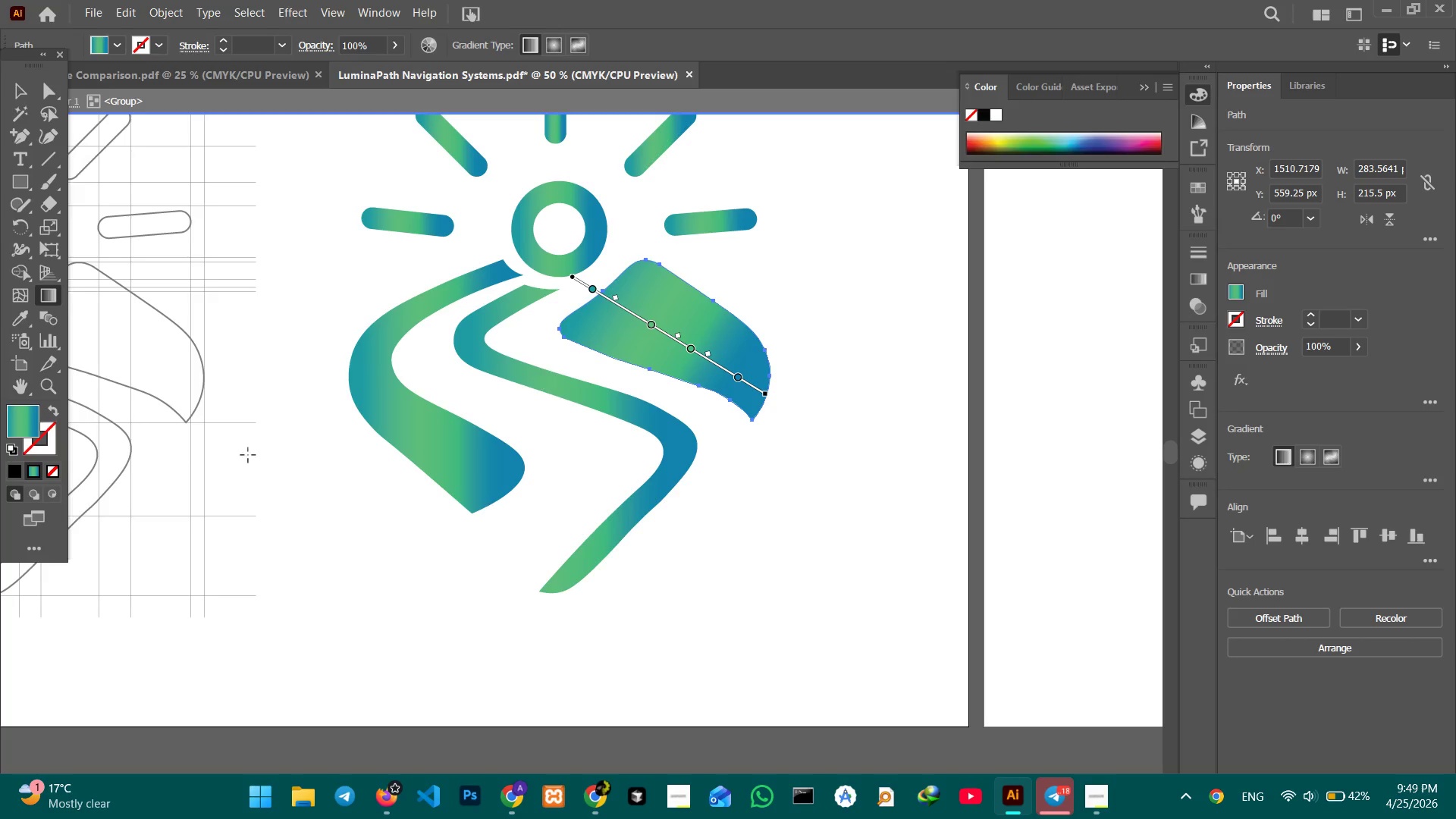 
left_click([413, 415])
 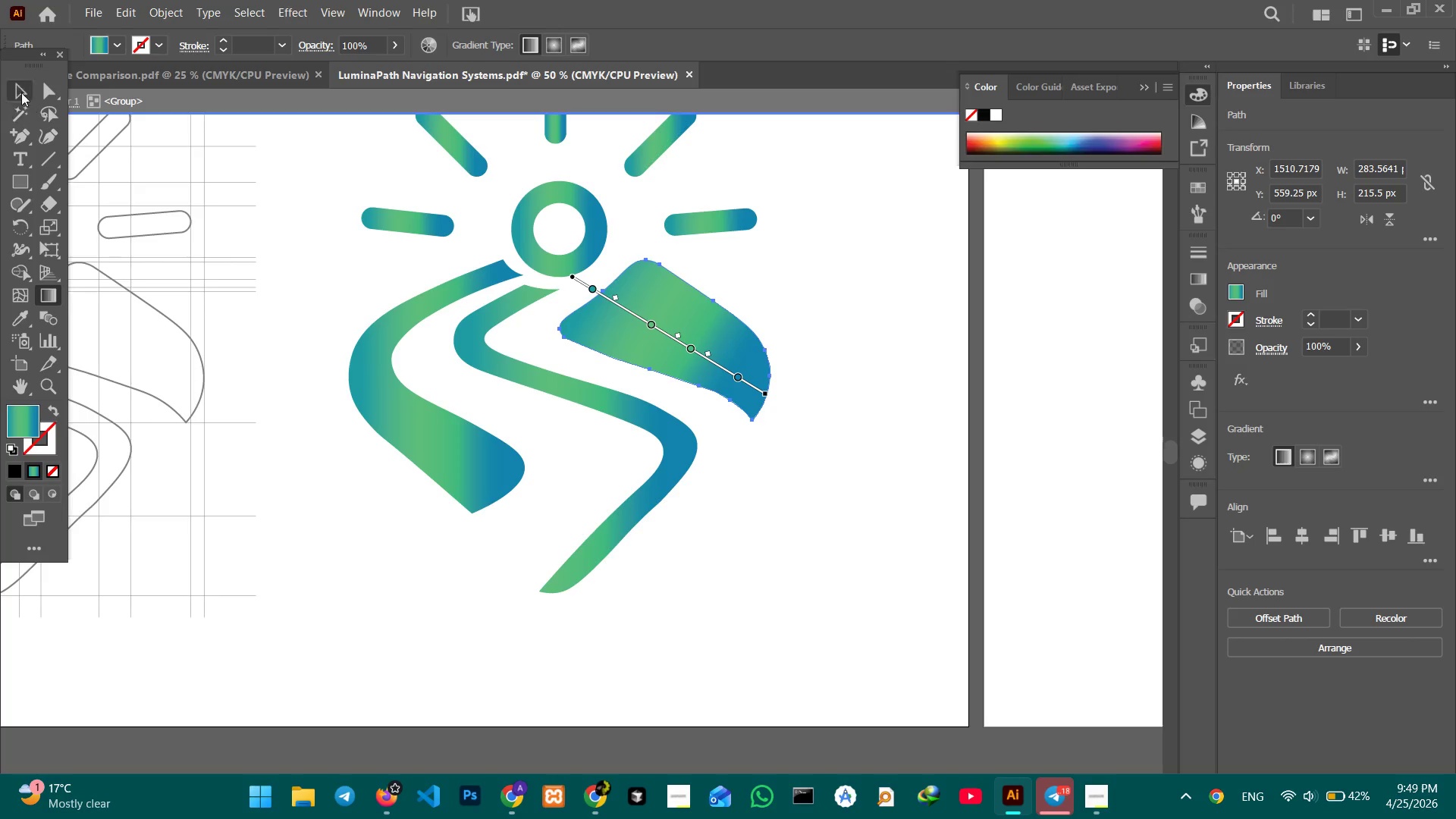 
double_click([312, 245])
 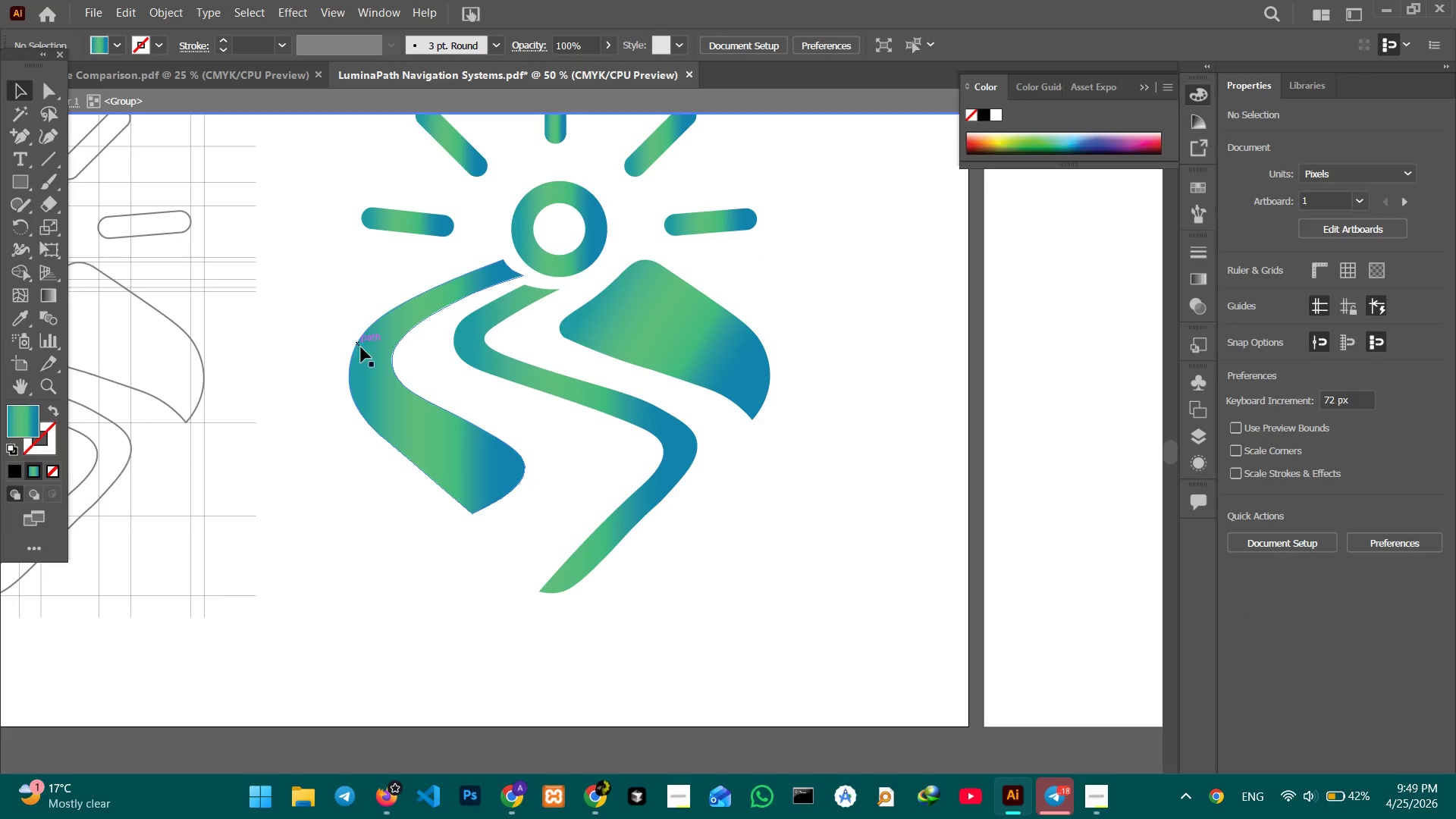 
left_click([376, 356])
 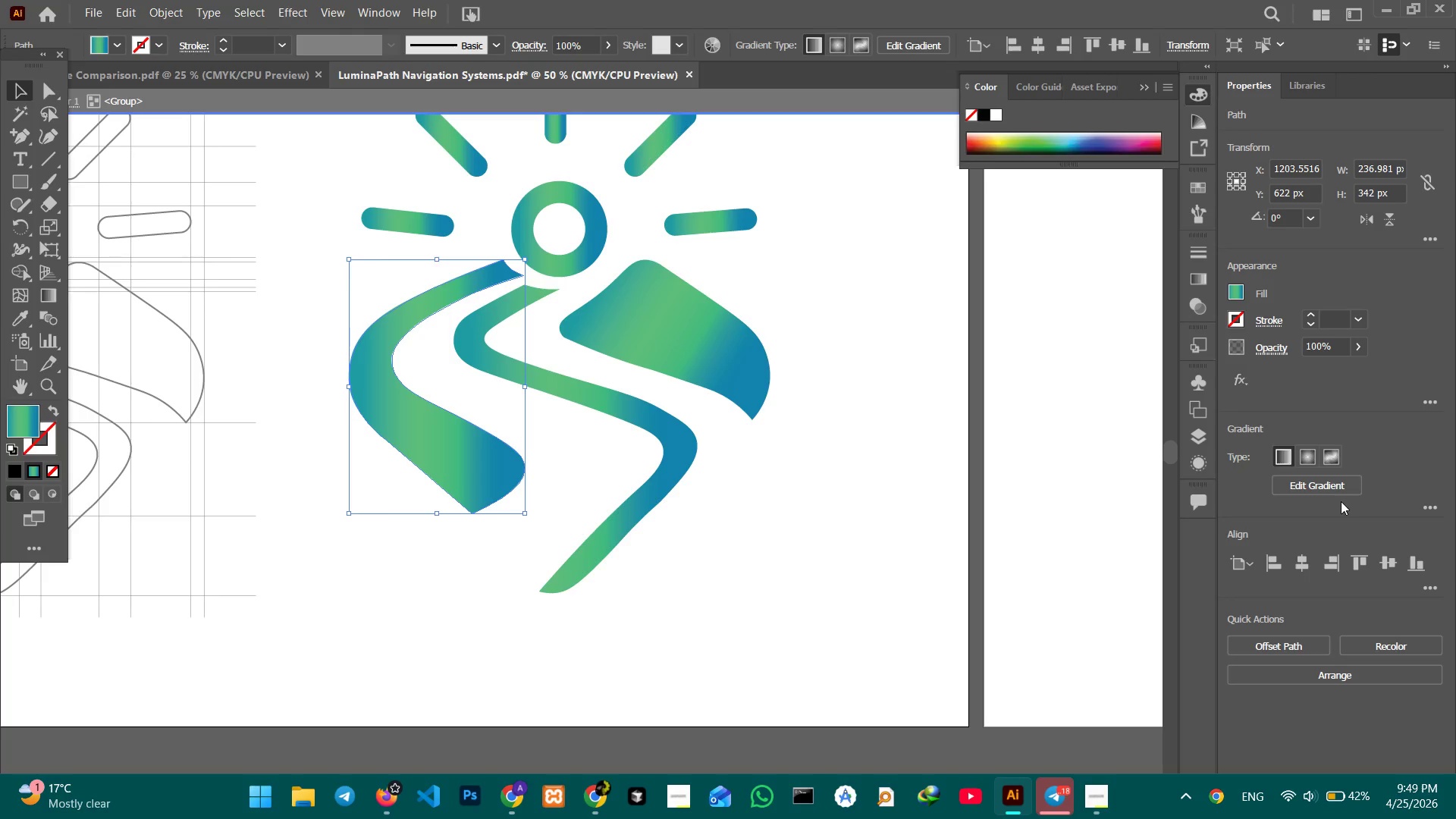 
left_click([1317, 490])
 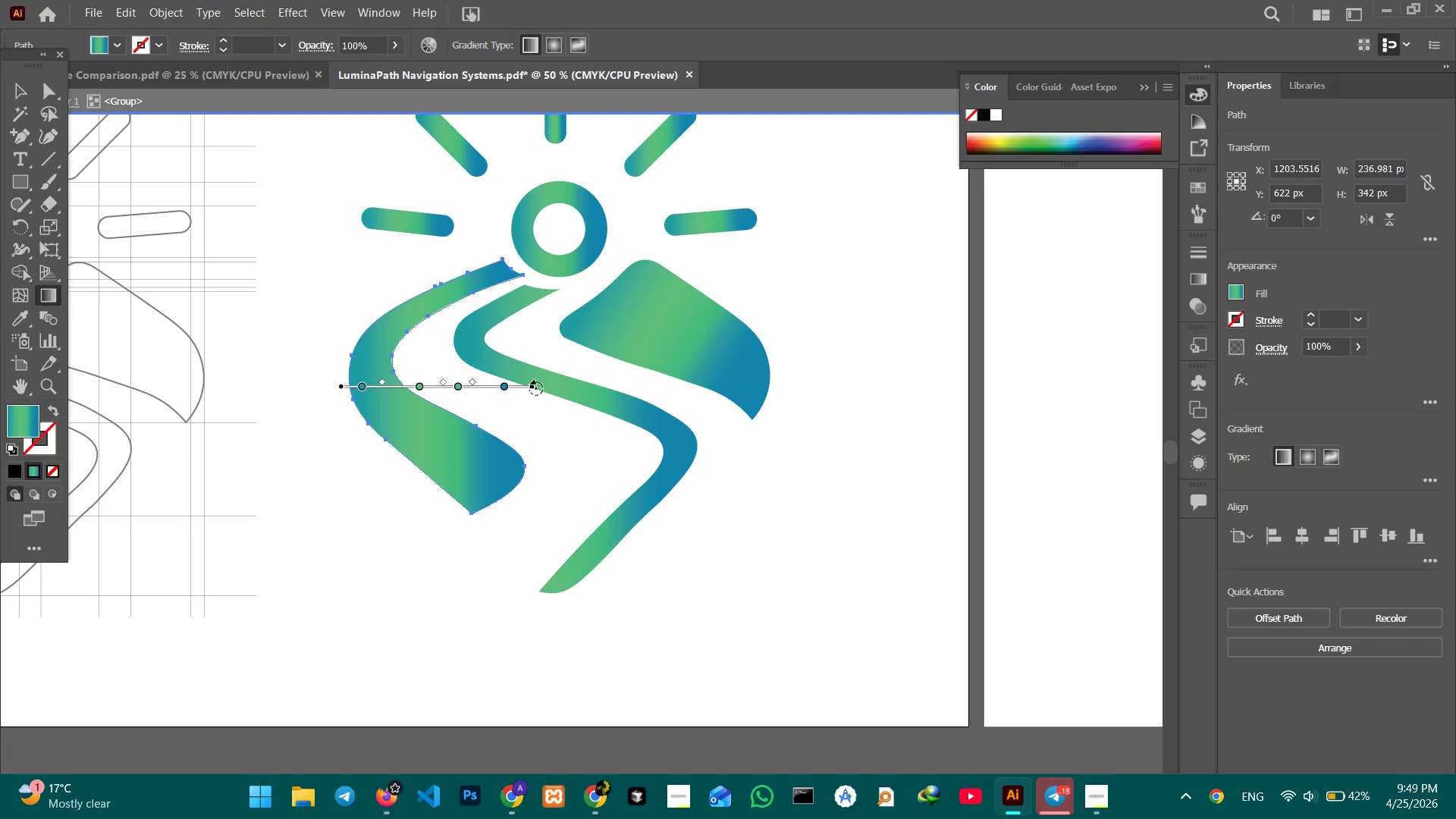 
left_click_drag(start_coordinate=[538, 387], to_coordinate=[526, 458])
 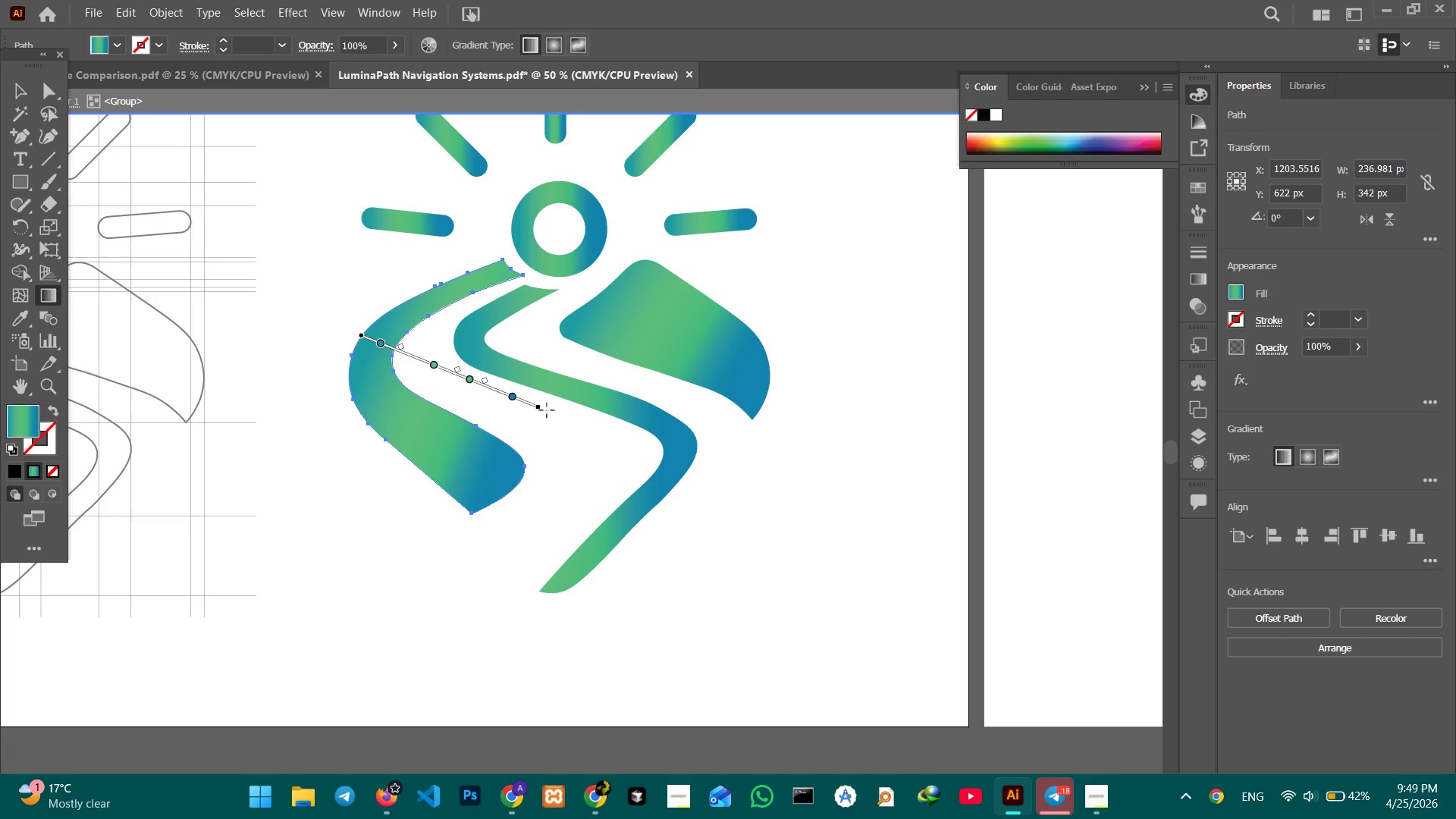 
left_click_drag(start_coordinate=[543, 409], to_coordinate=[524, 451])
 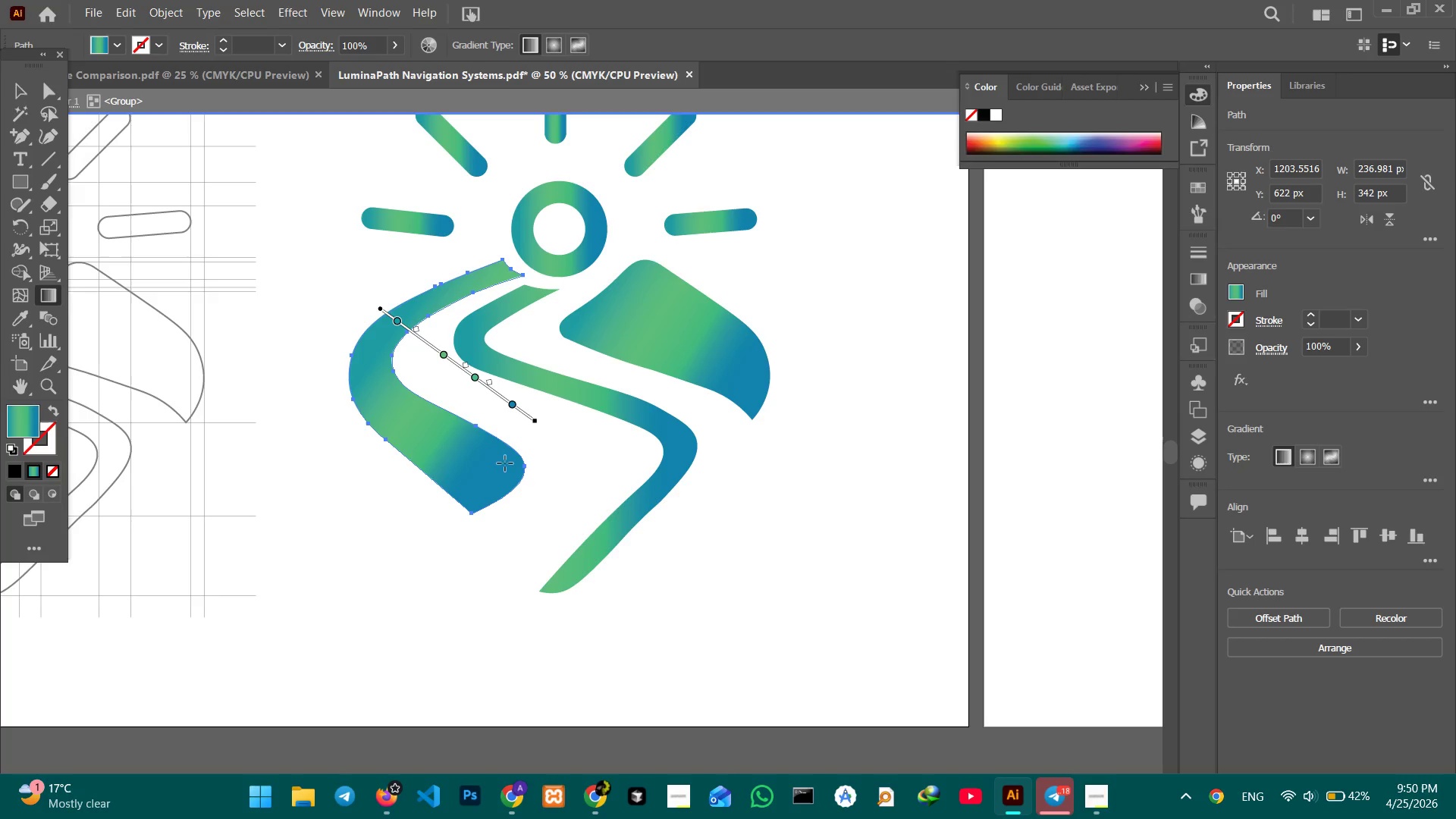 
wait(6.84)
 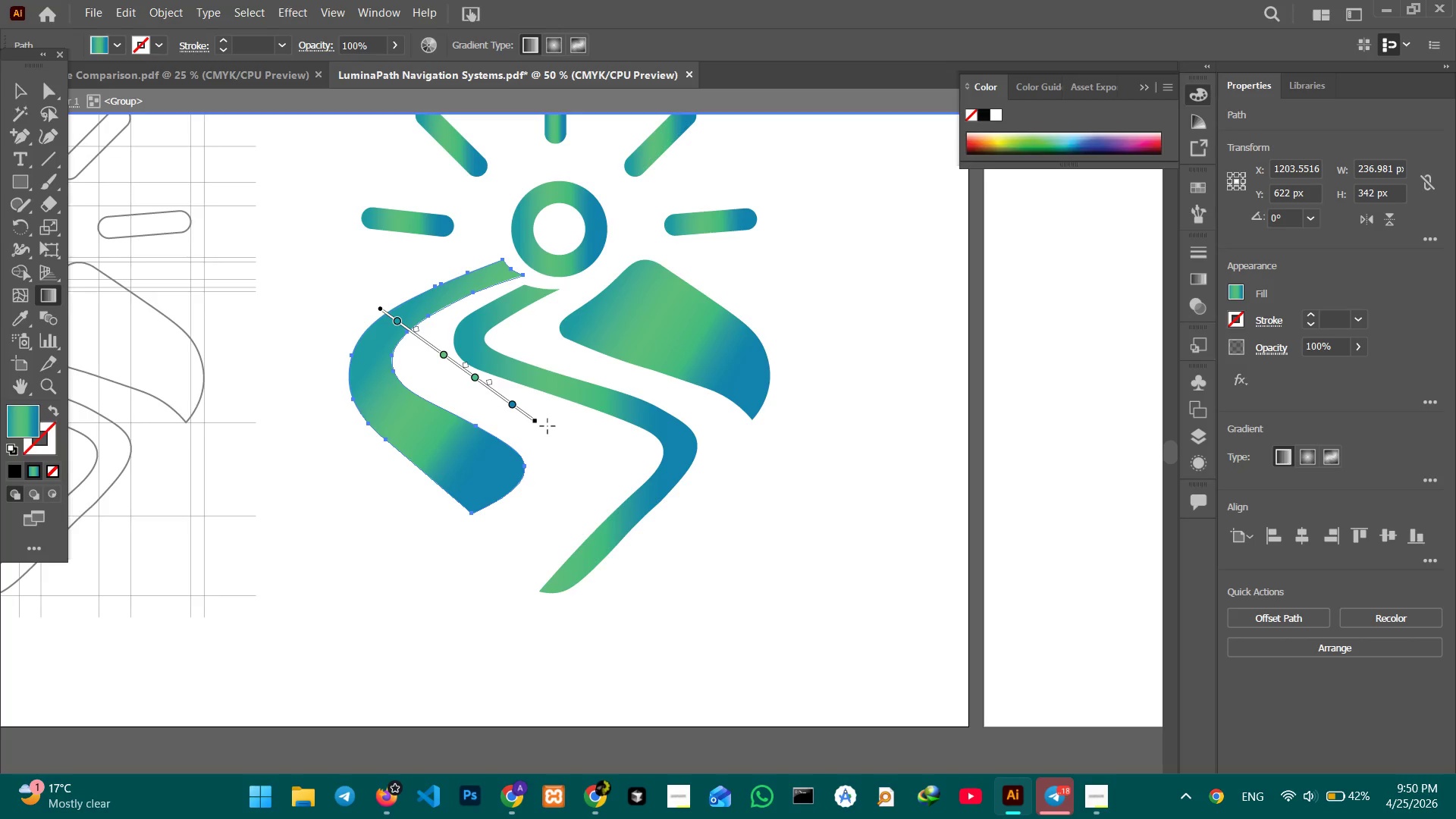 
left_click([12, 93])
 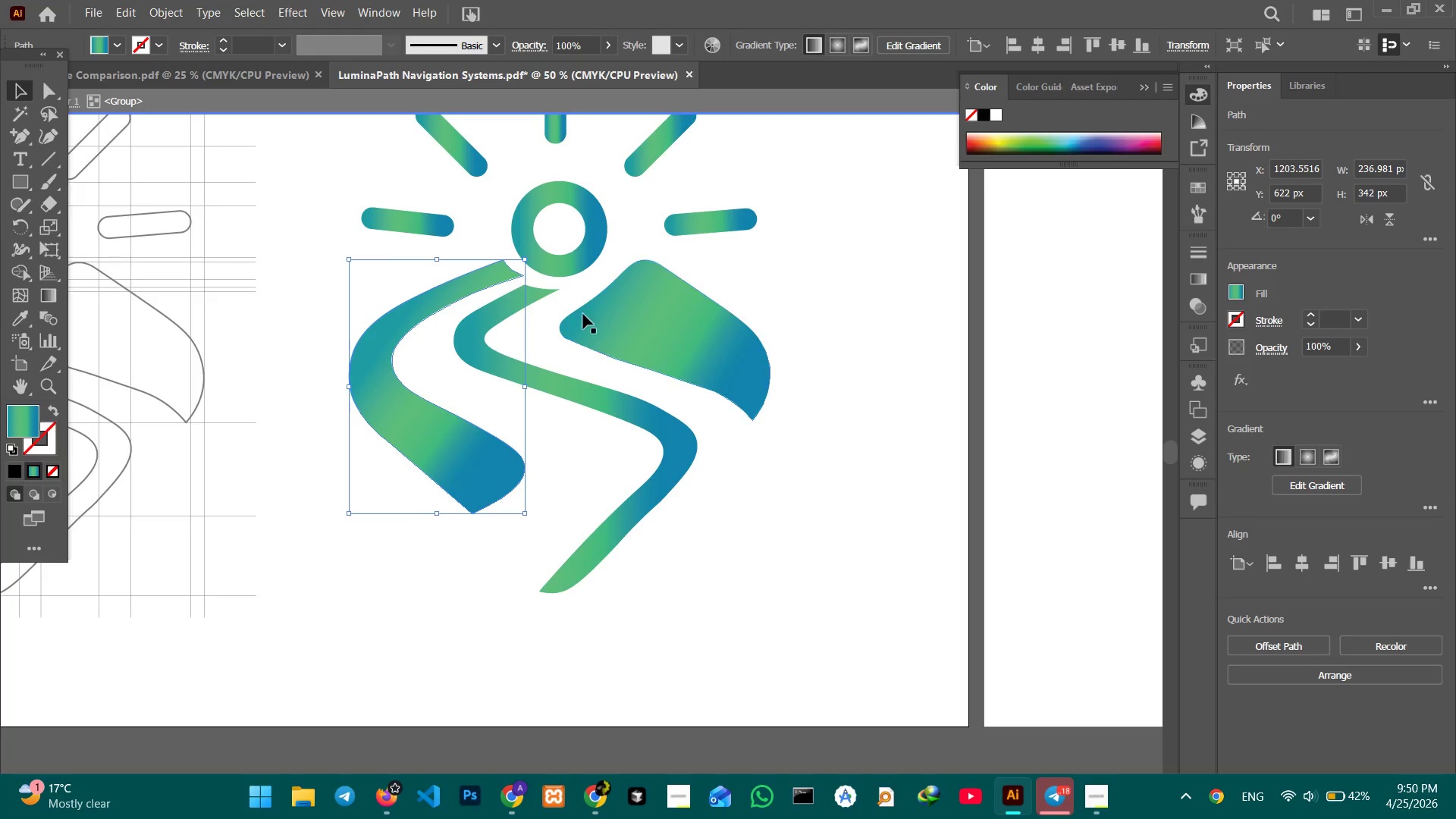 
left_click([572, 267])
 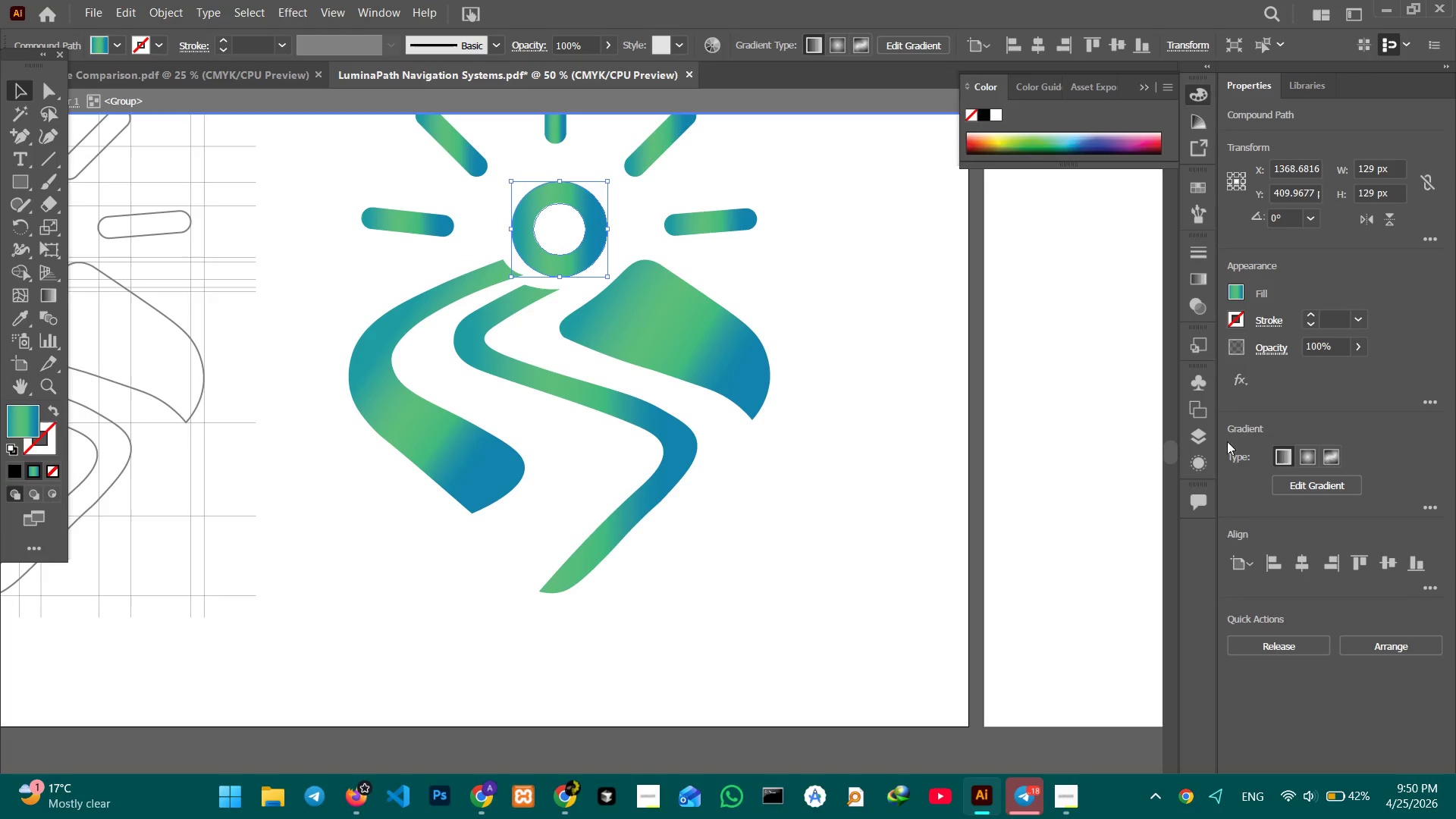 
left_click([1279, 484])
 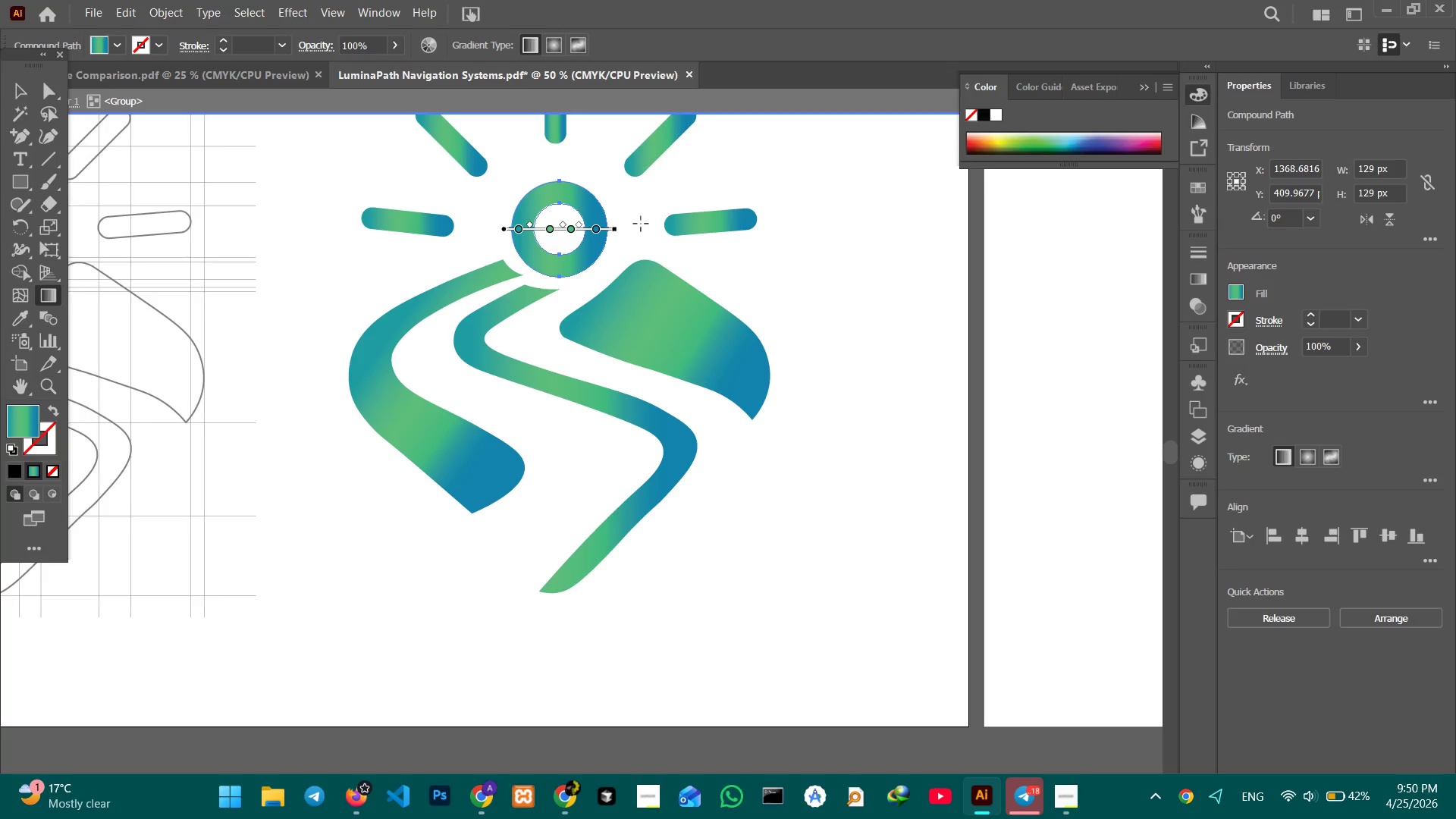 
left_click_drag(start_coordinate=[619, 230], to_coordinate=[604, 262])
 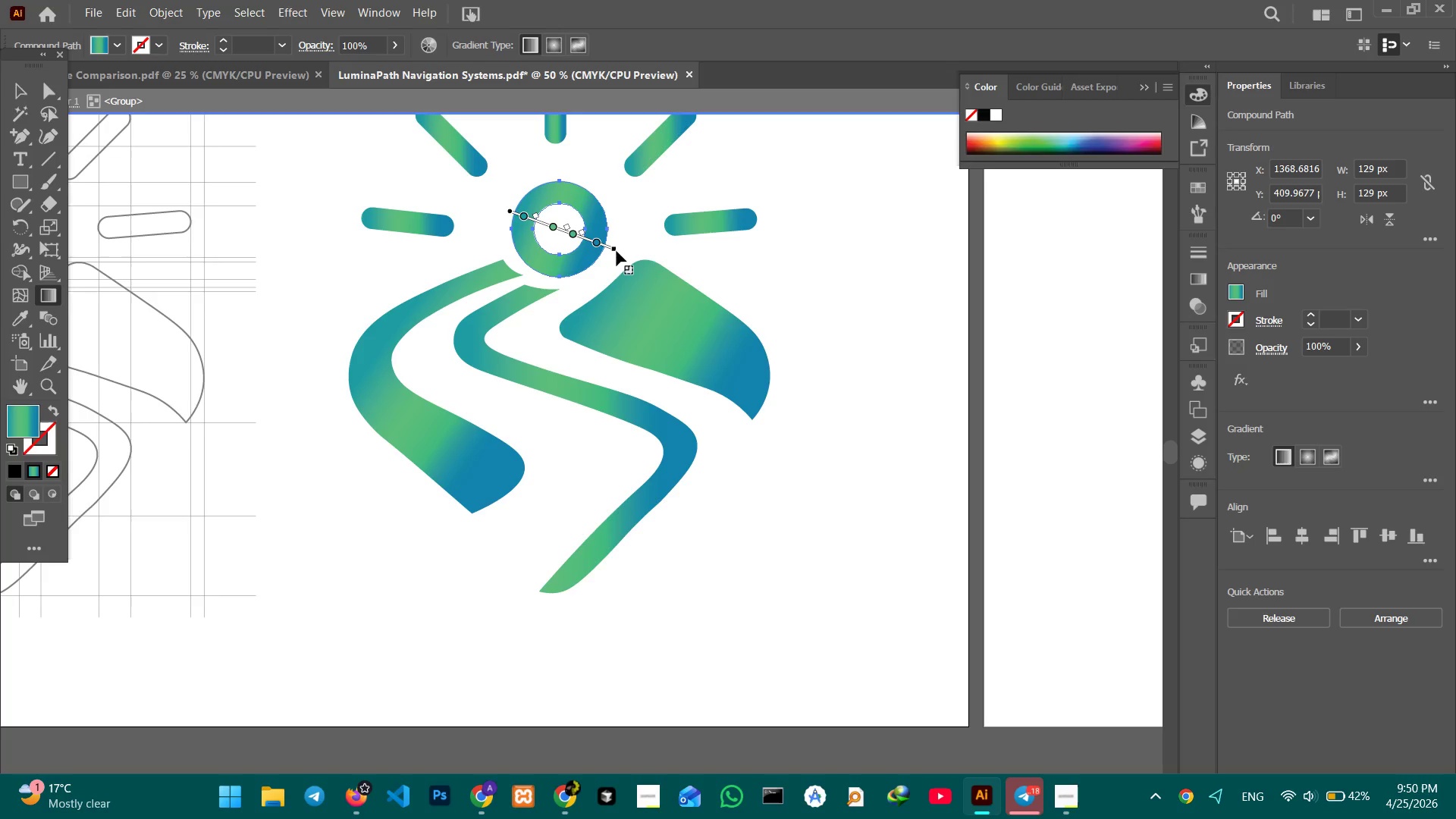 
left_click_drag(start_coordinate=[620, 249], to_coordinate=[573, 284])
 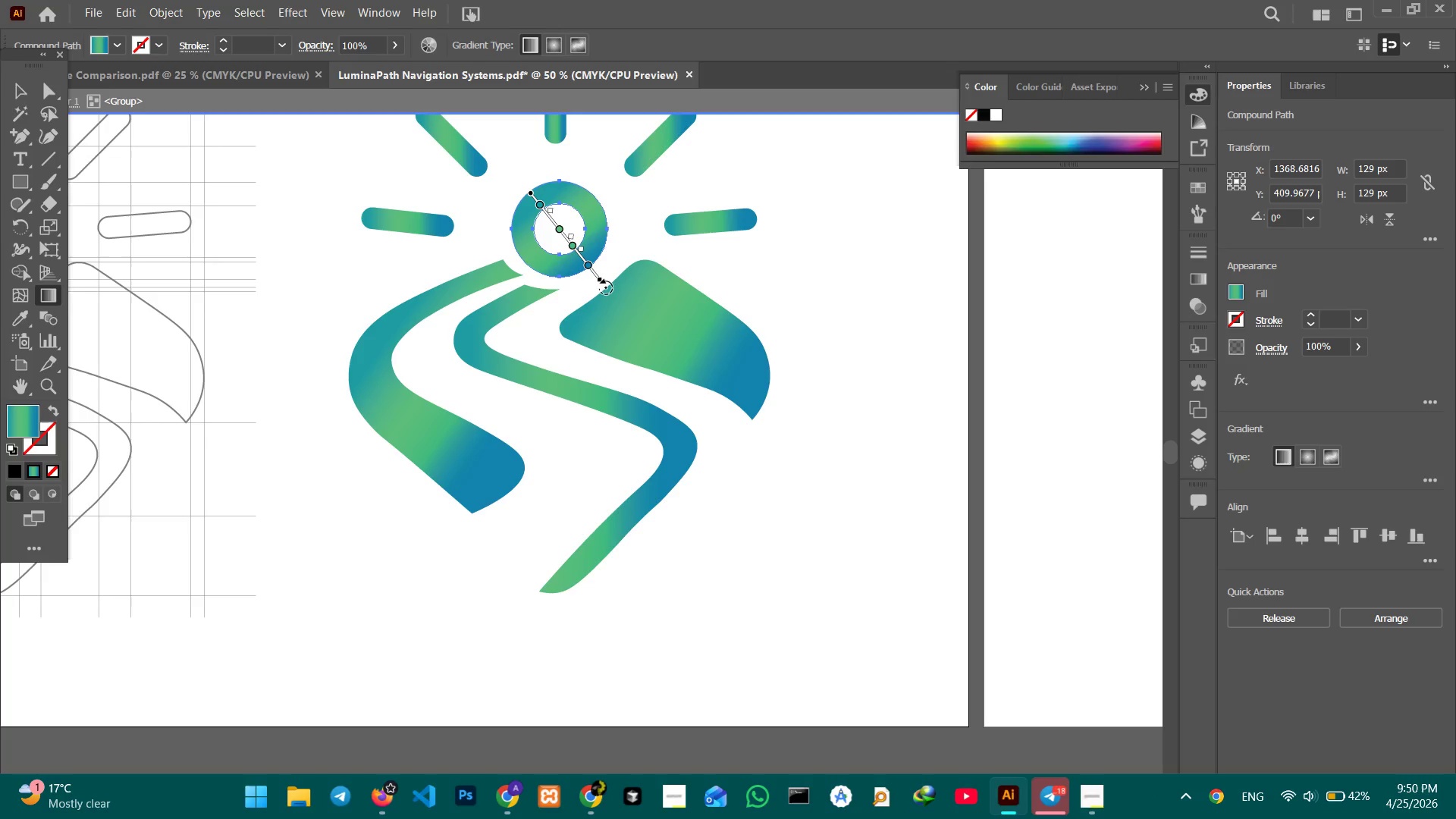 
left_click_drag(start_coordinate=[607, 287], to_coordinate=[596, 295])
 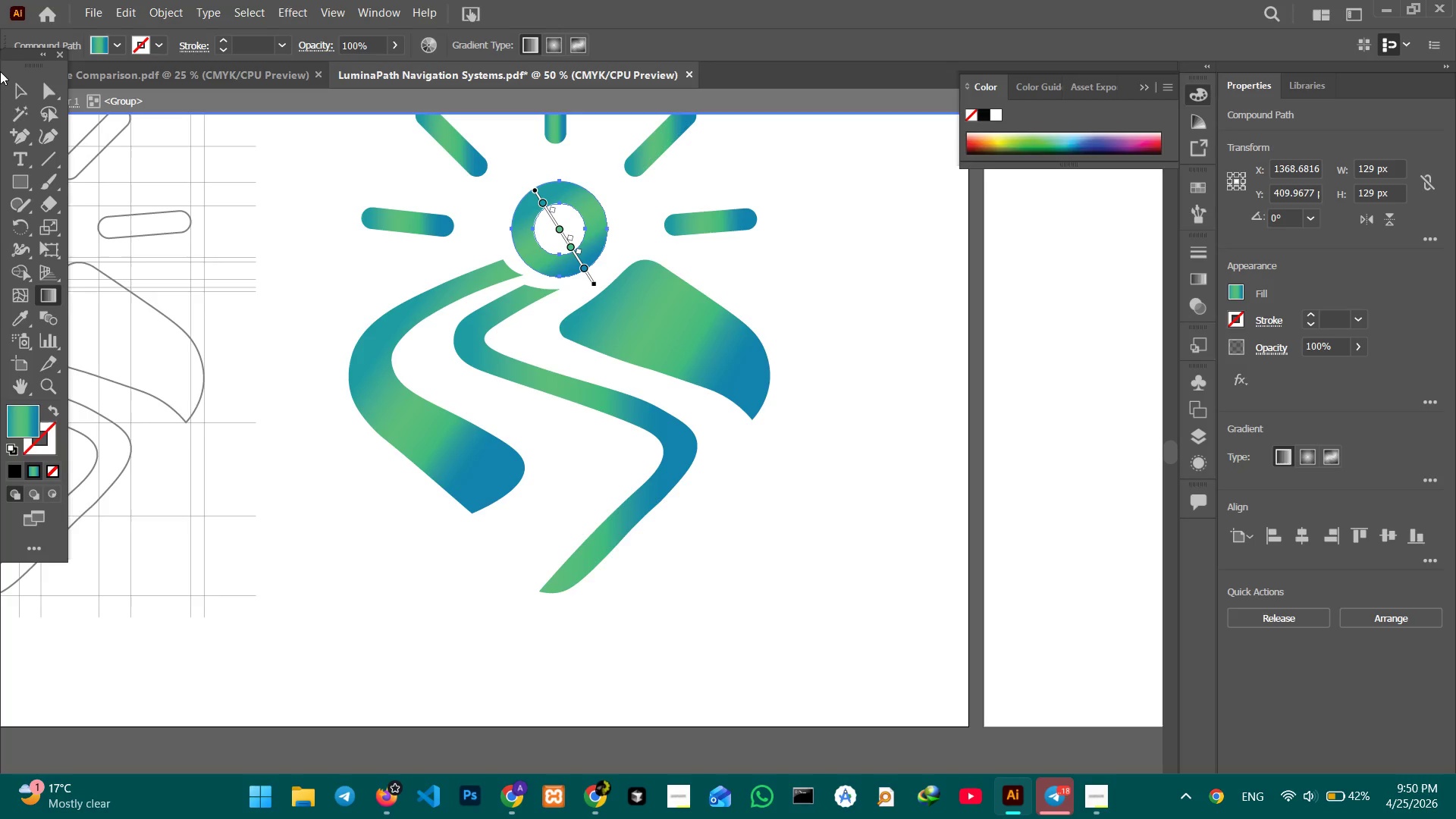 
left_click([11, 89])
 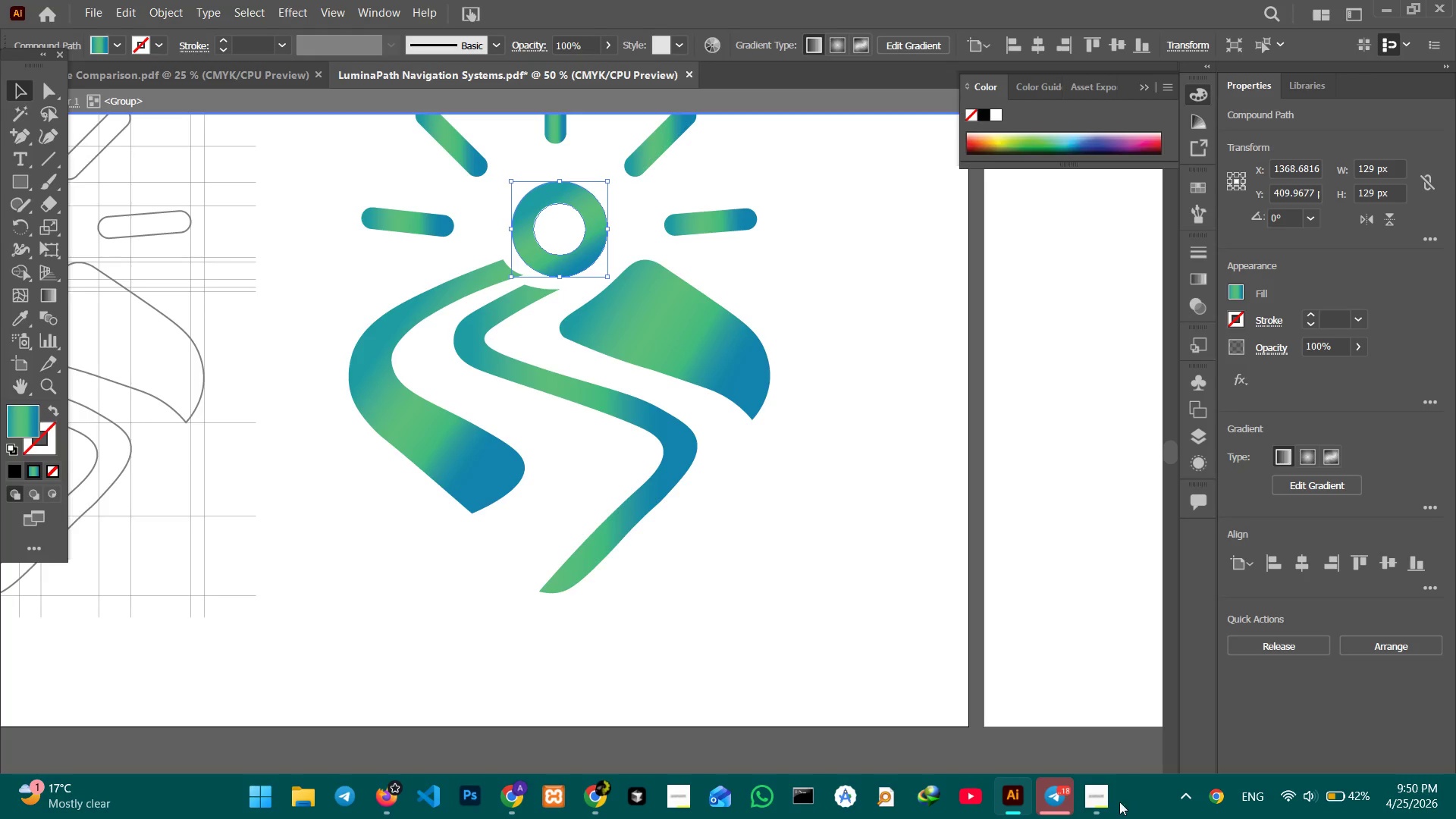 
left_click([1099, 800])